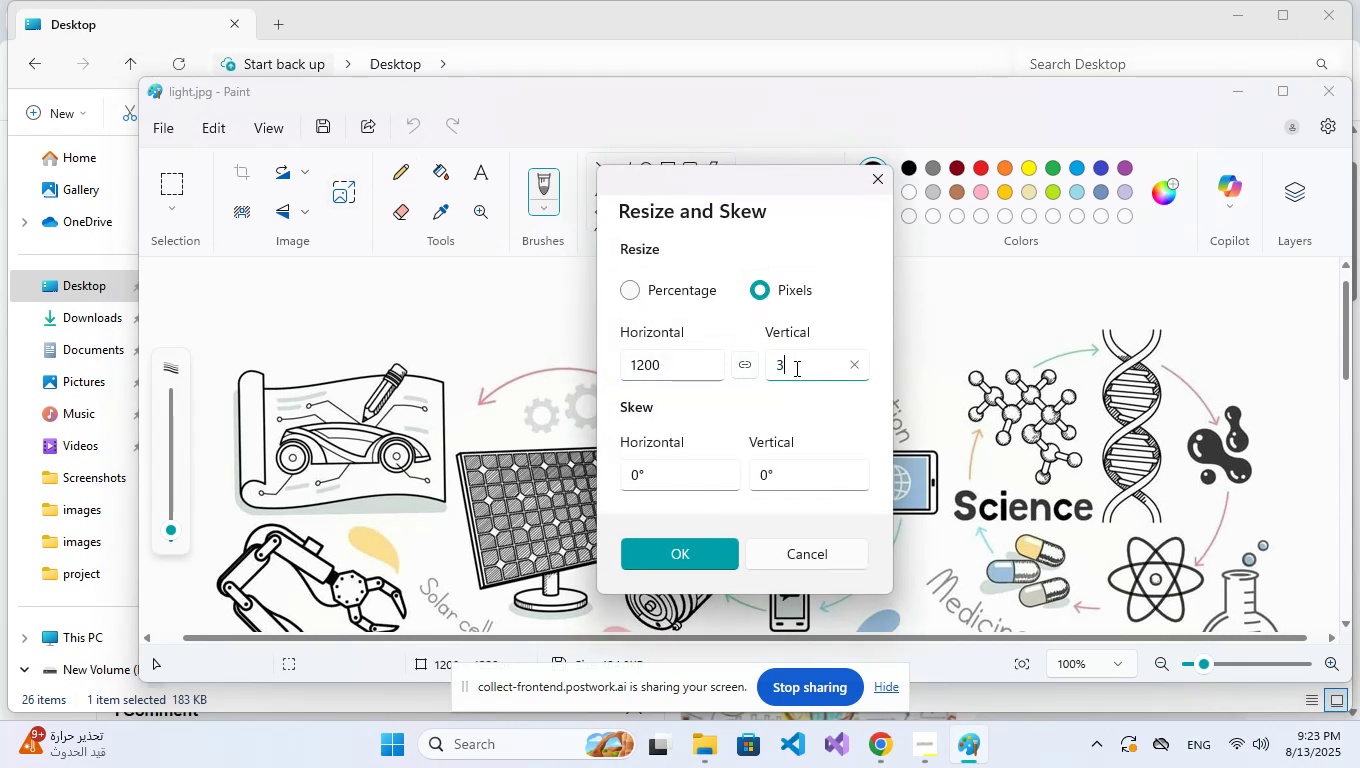 
key(Numpad5)
 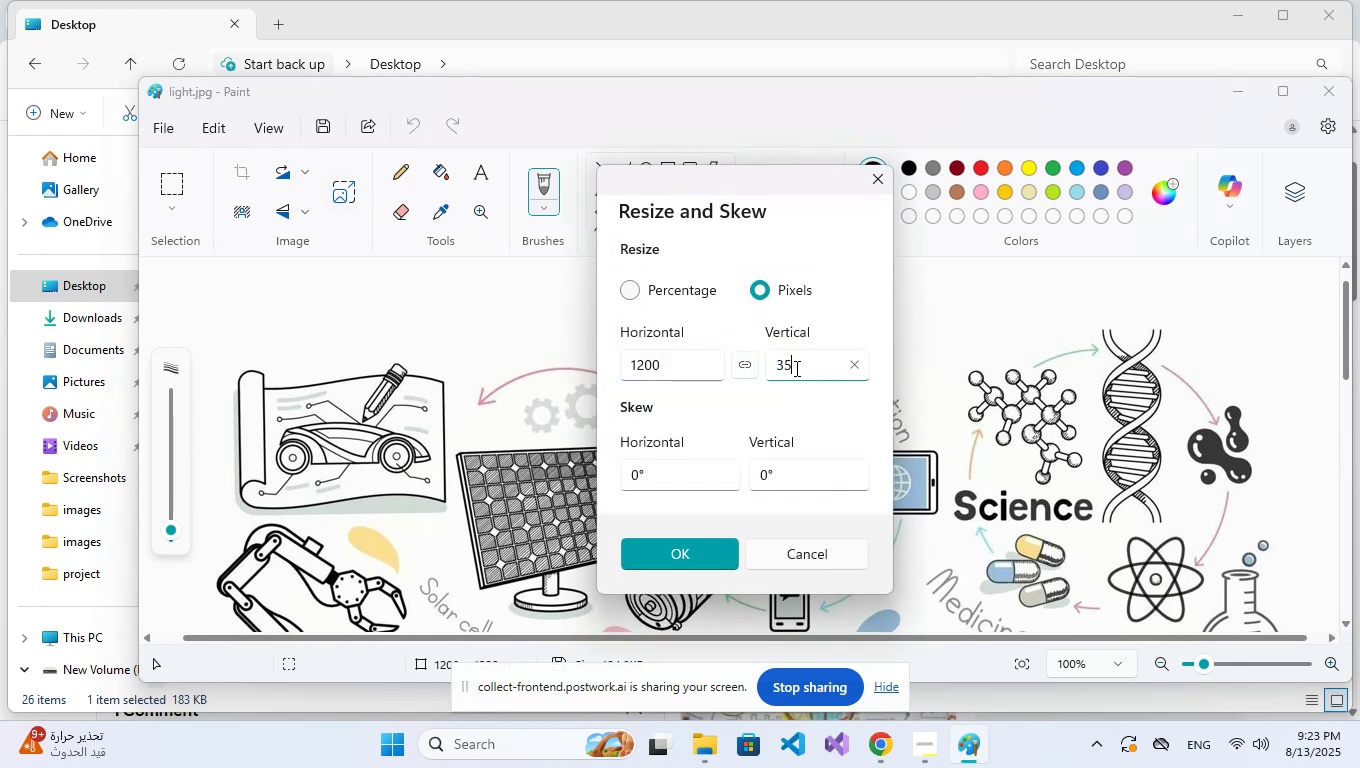 
key(Numpad0)
 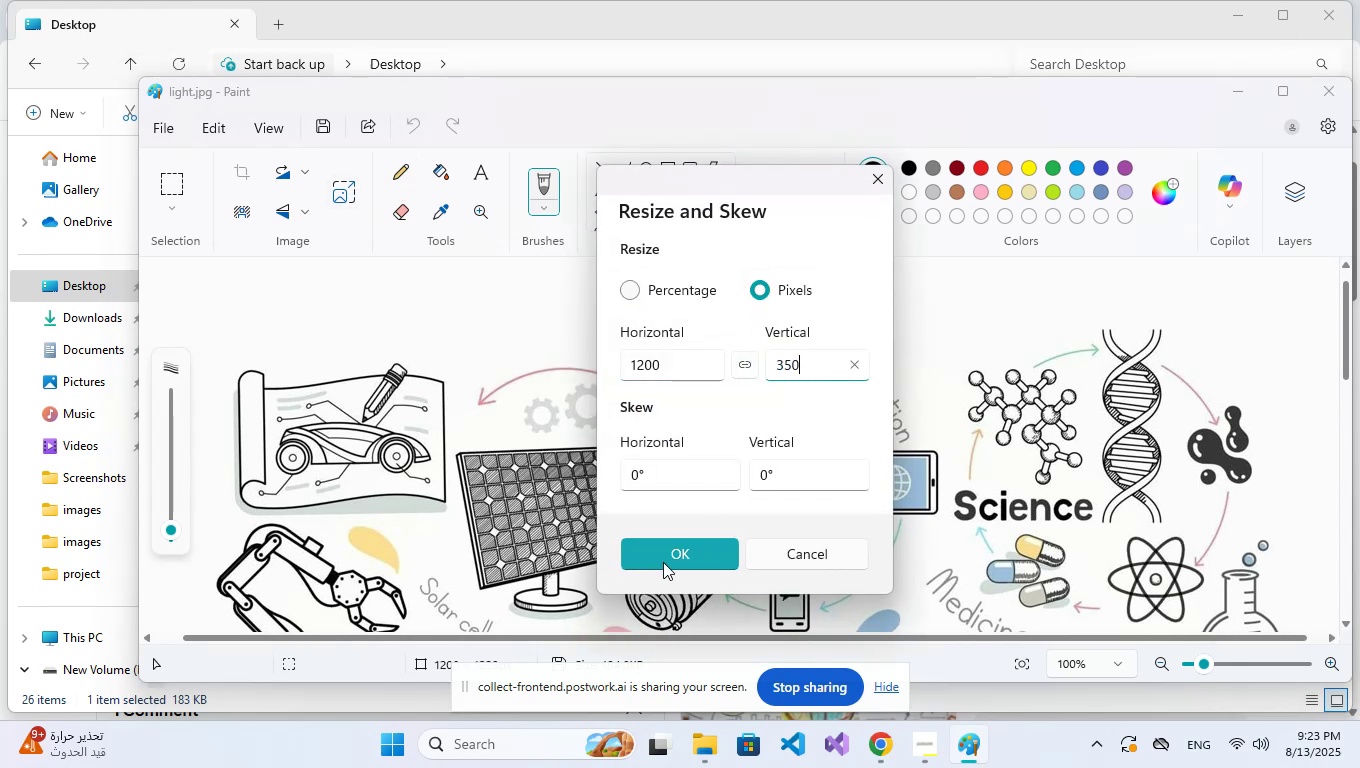 
left_click([664, 559])
 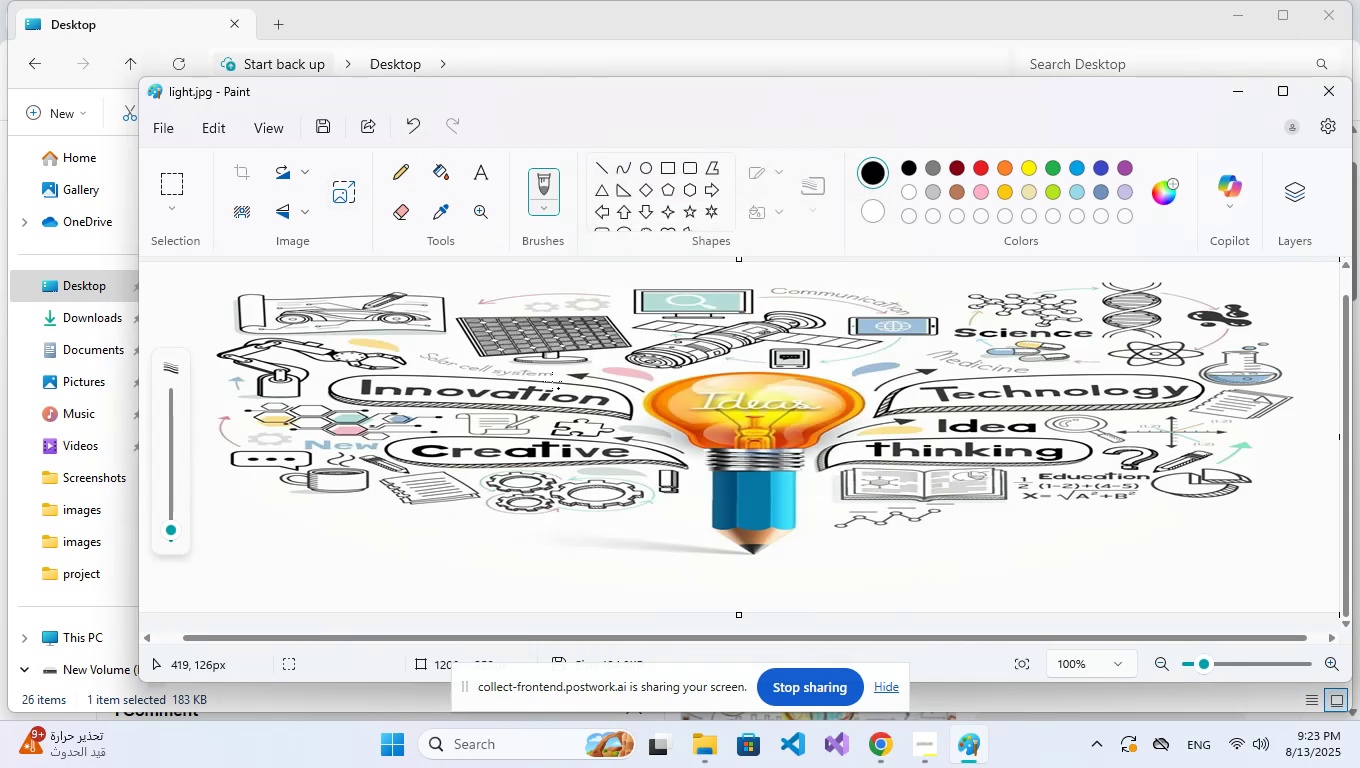 
hold_key(key=ControlLeft, duration=0.3)
 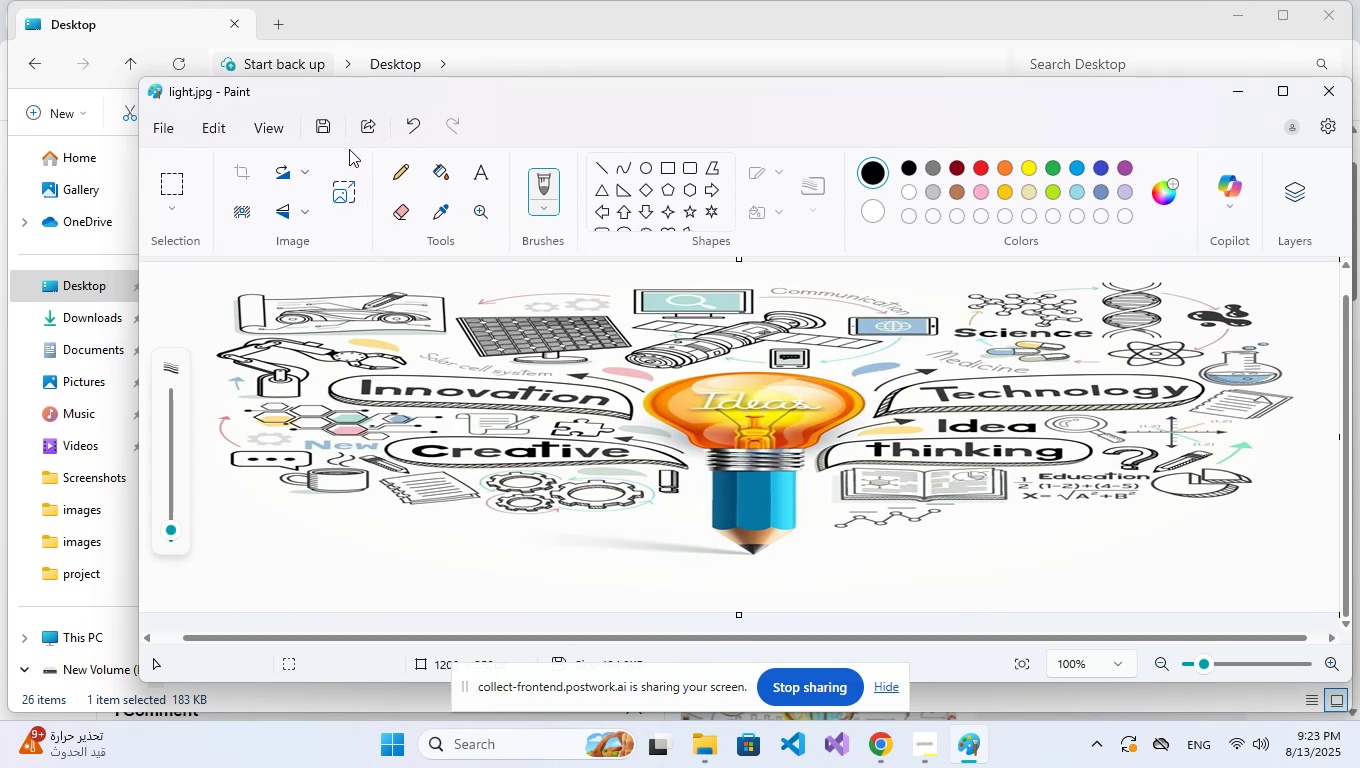 
left_click([331, 131])
 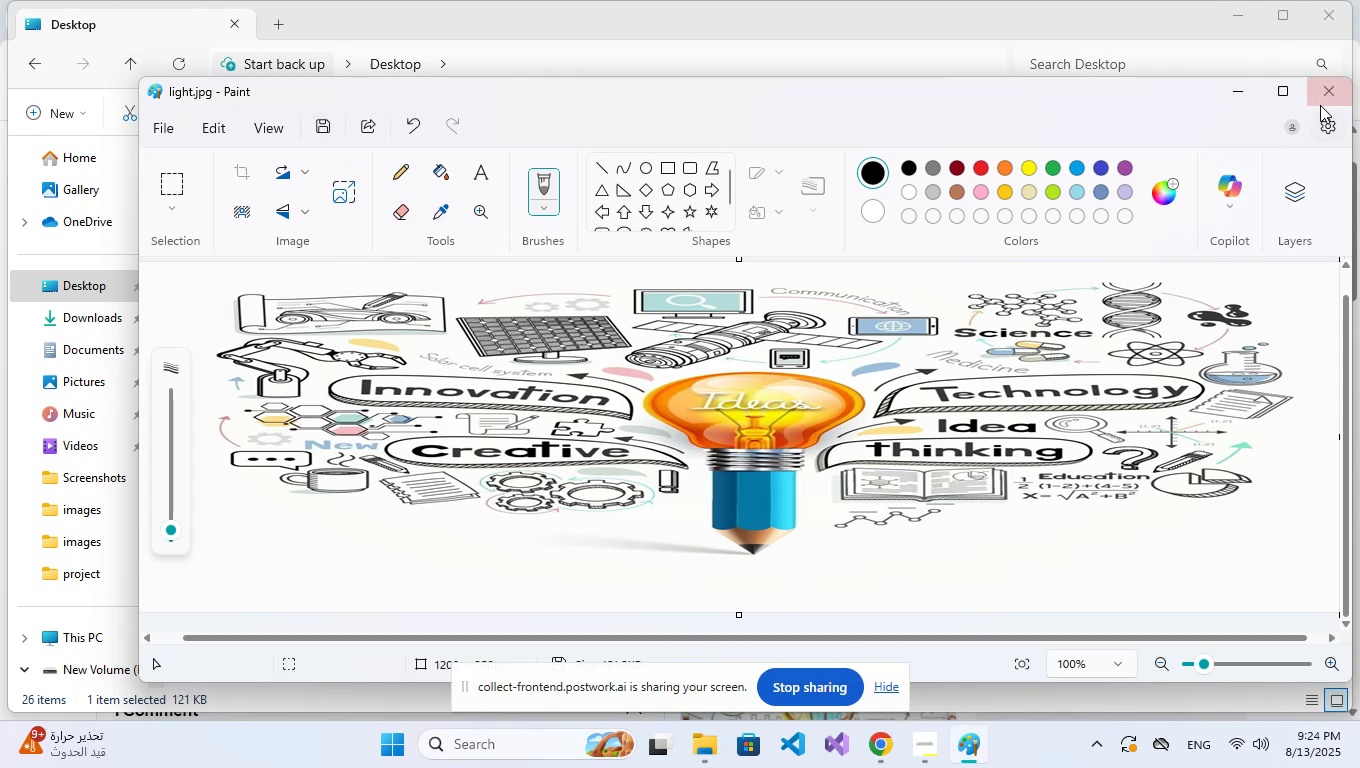 
left_click([1324, 100])
 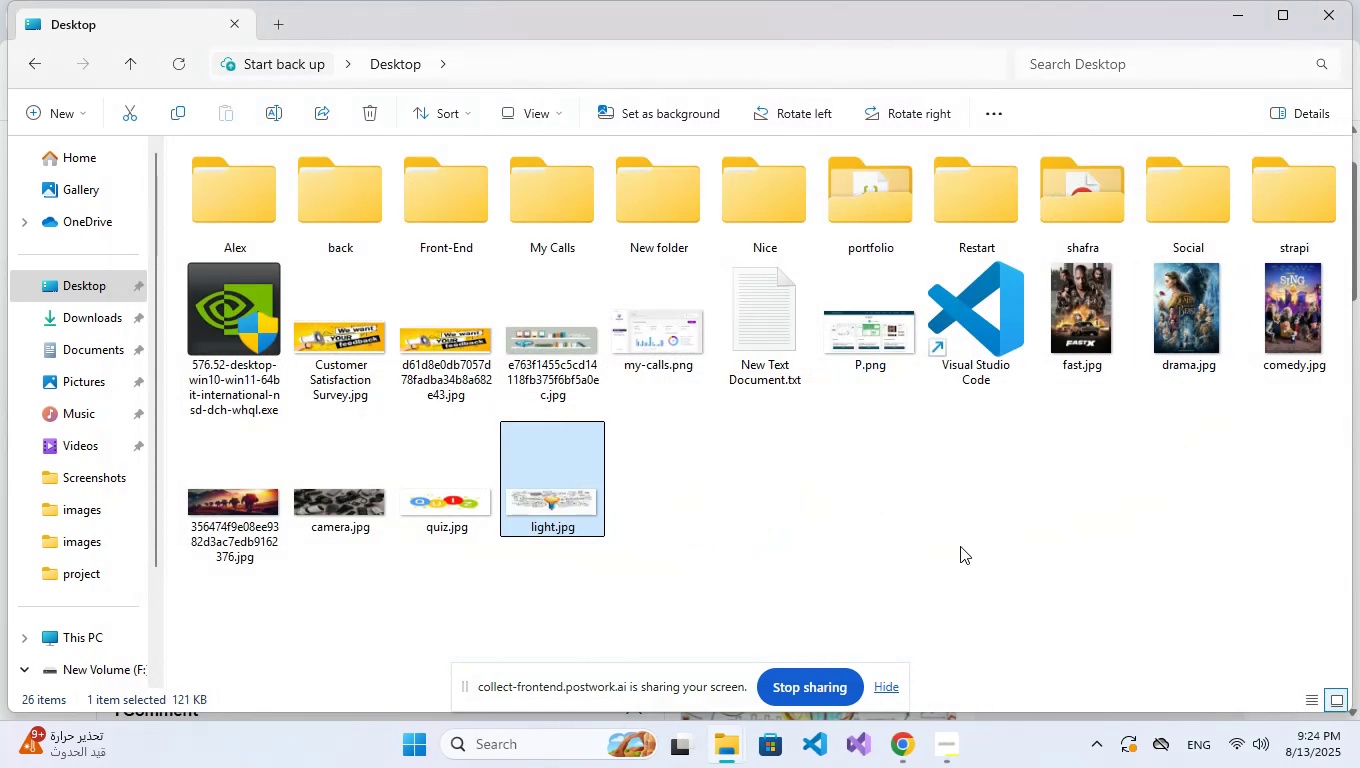 
left_click([982, 524])
 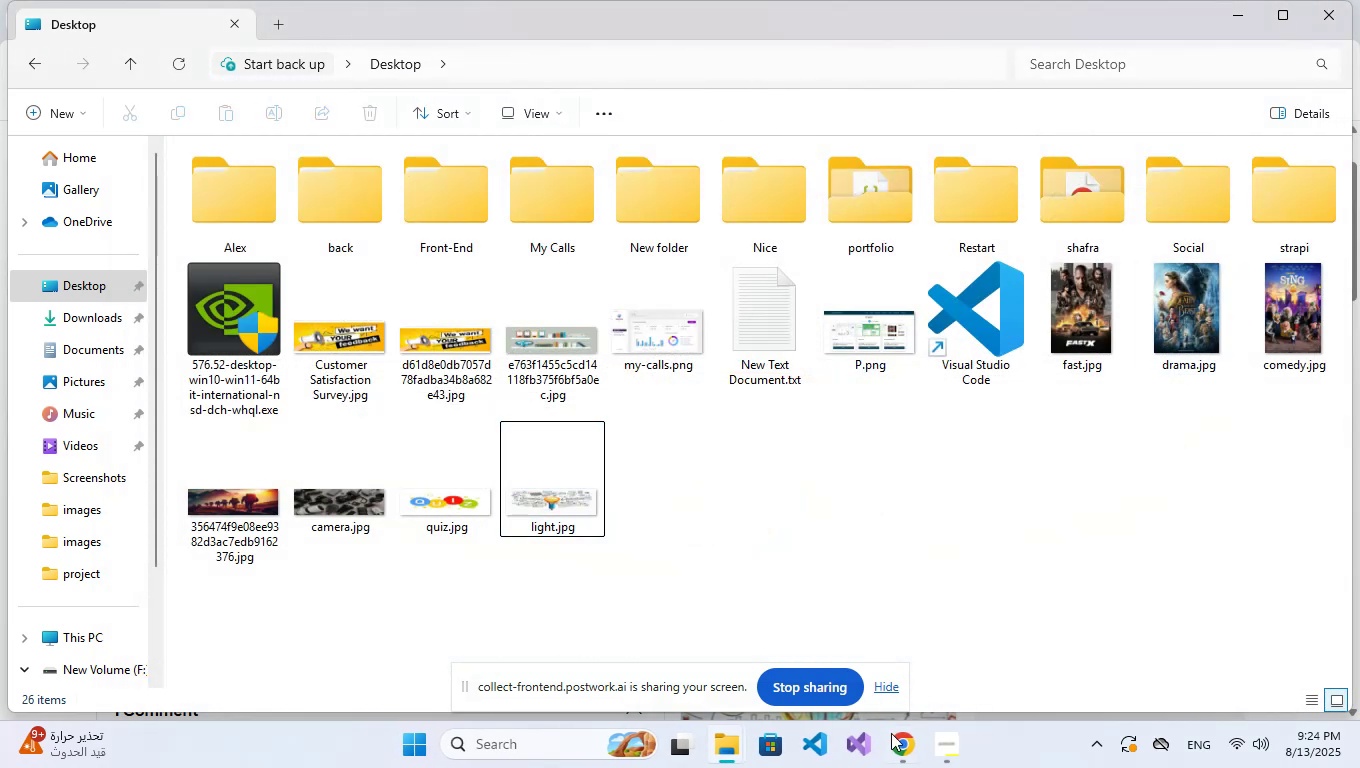 
left_click([896, 749])
 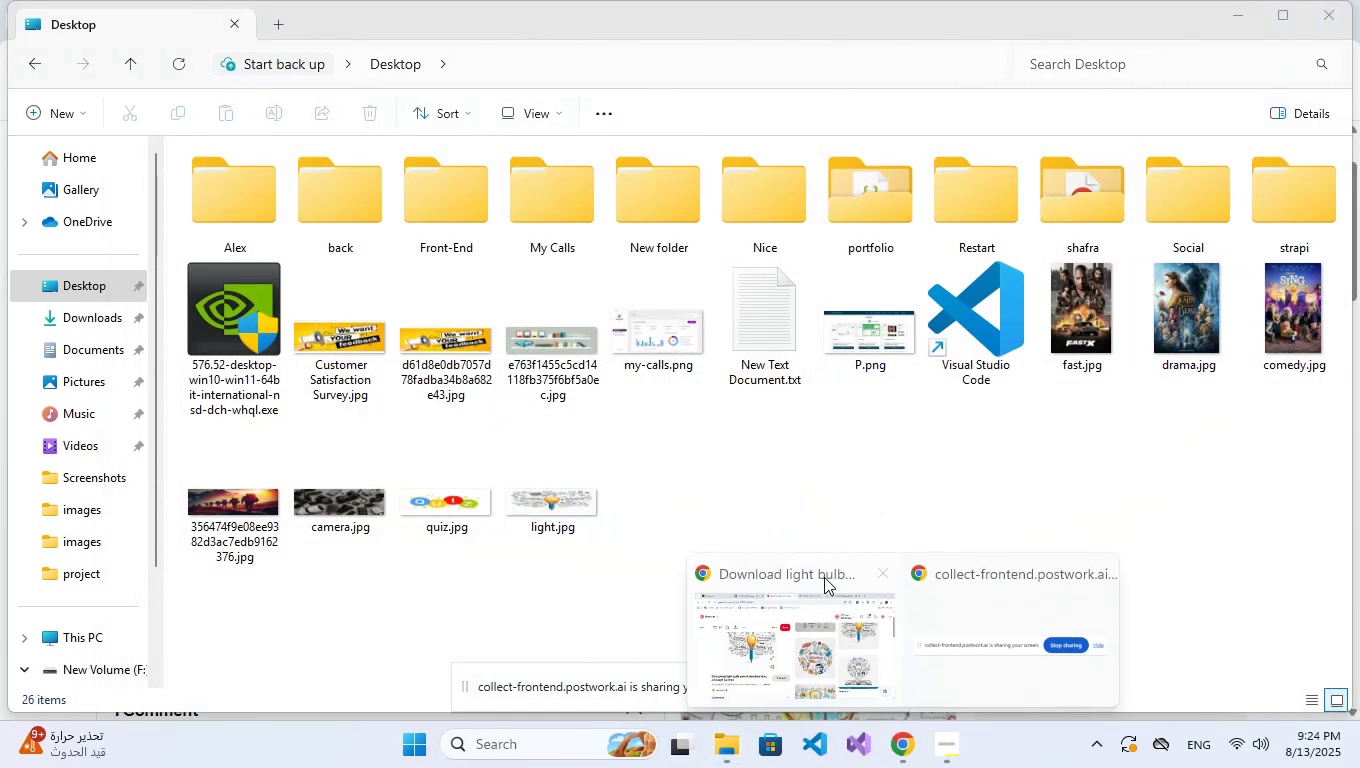 
left_click([818, 603])
 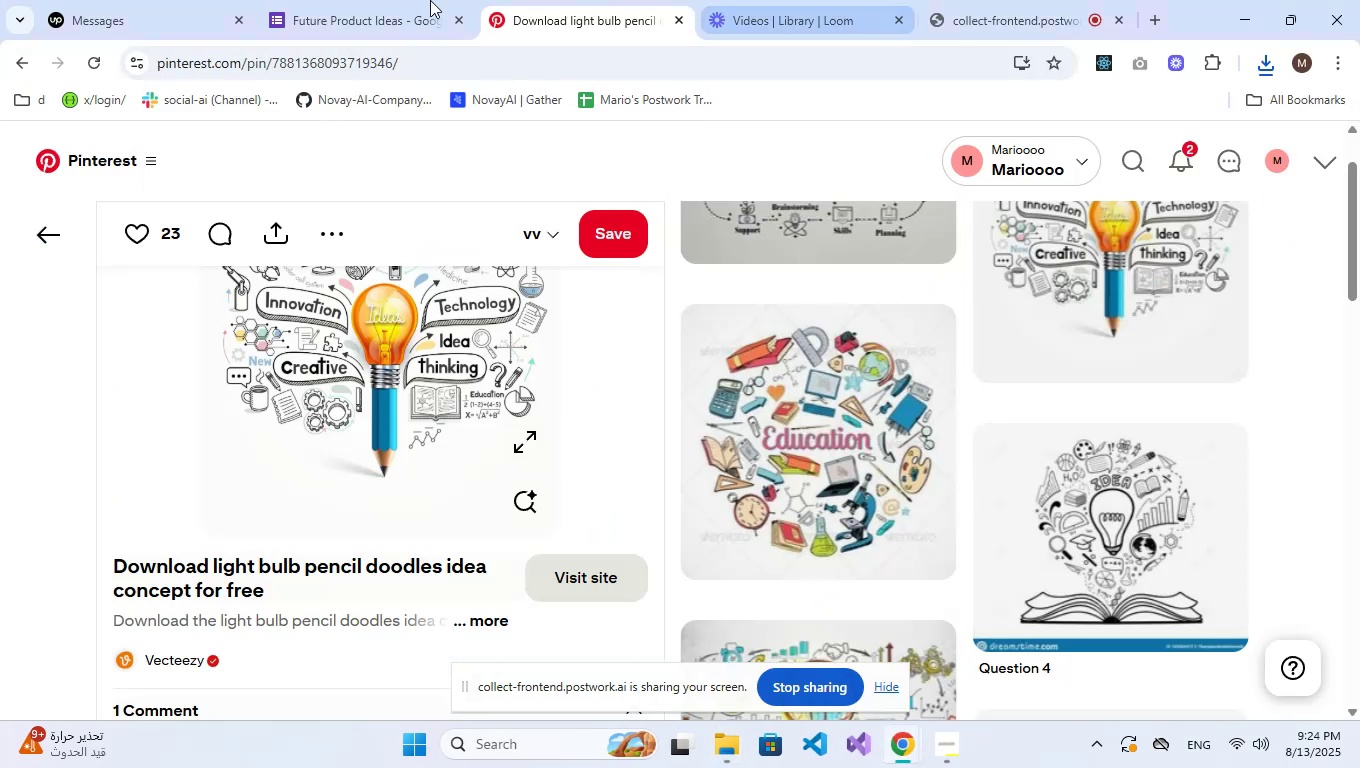 
left_click([388, 0])
 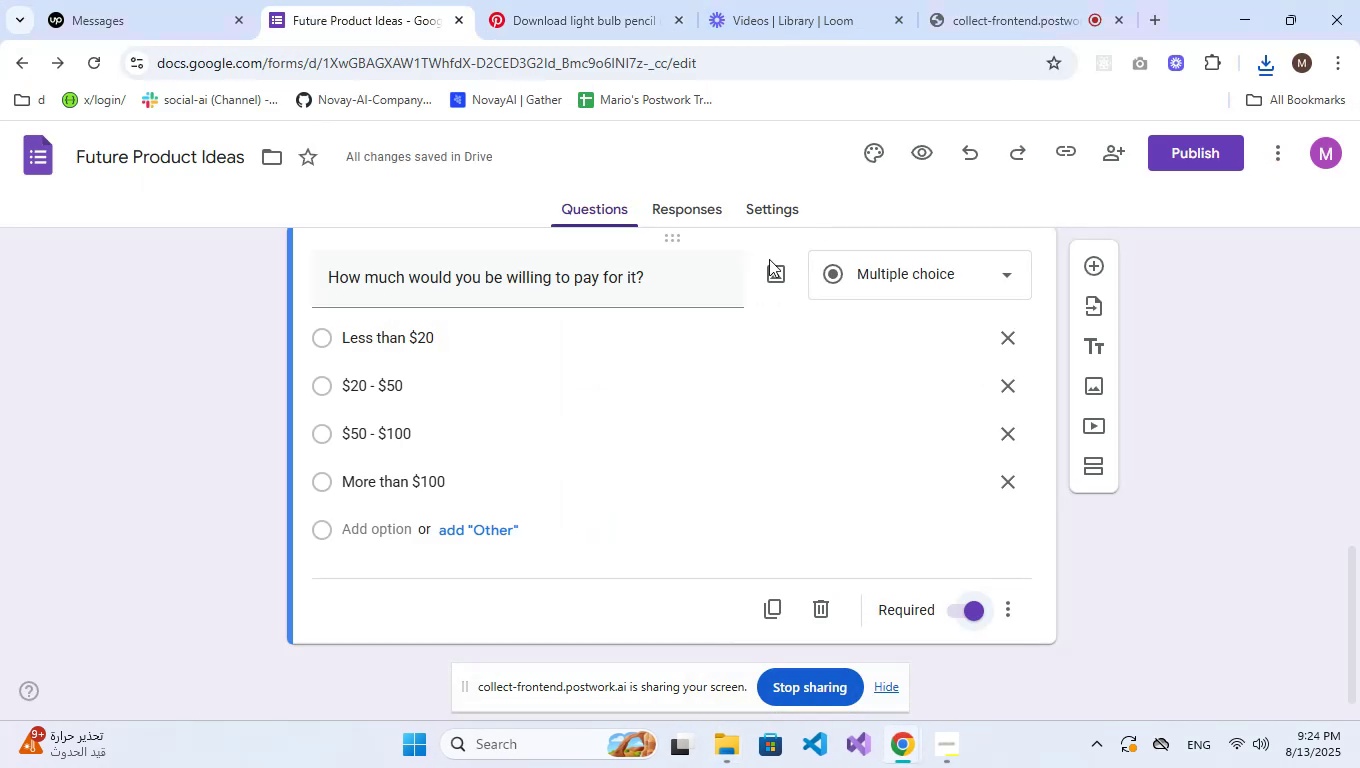 
scroll: coordinate [834, 279], scroll_direction: up, amount: 22.0
 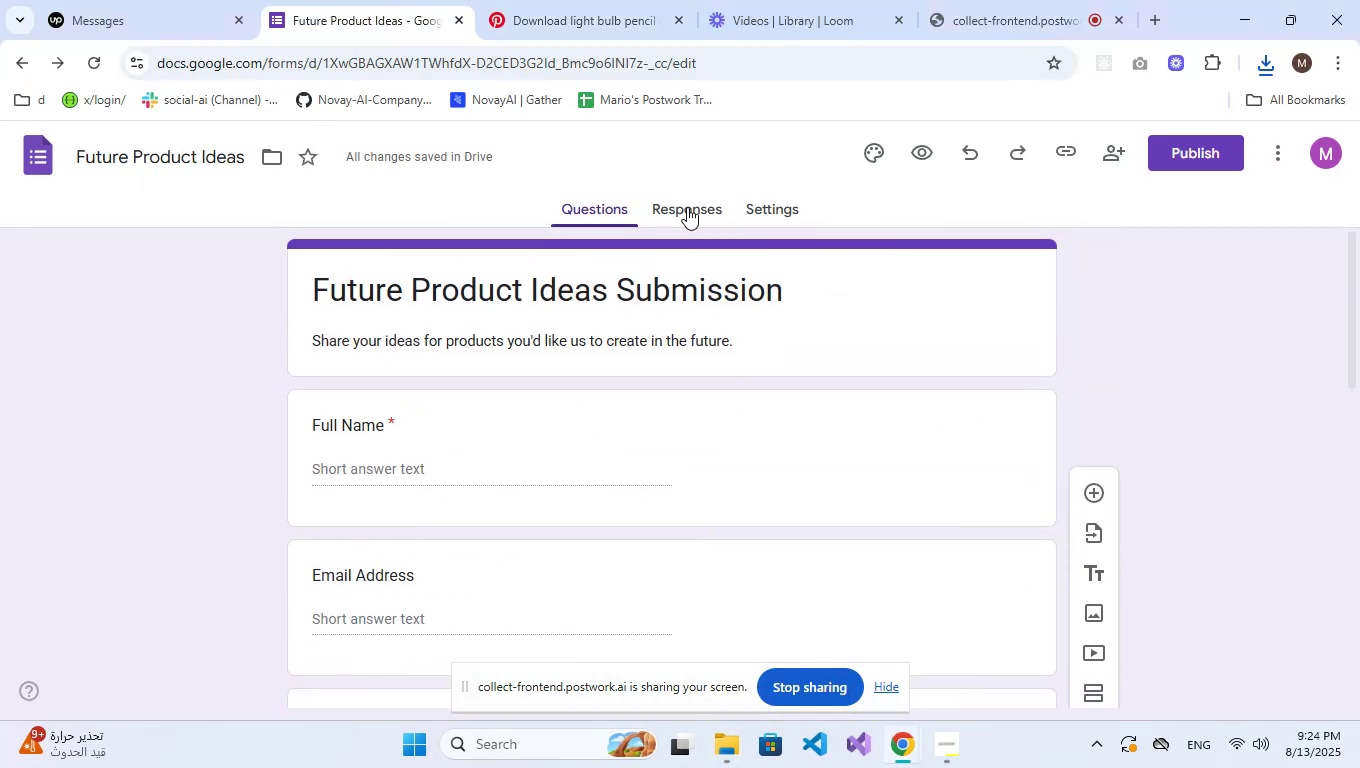 
left_click([874, 159])
 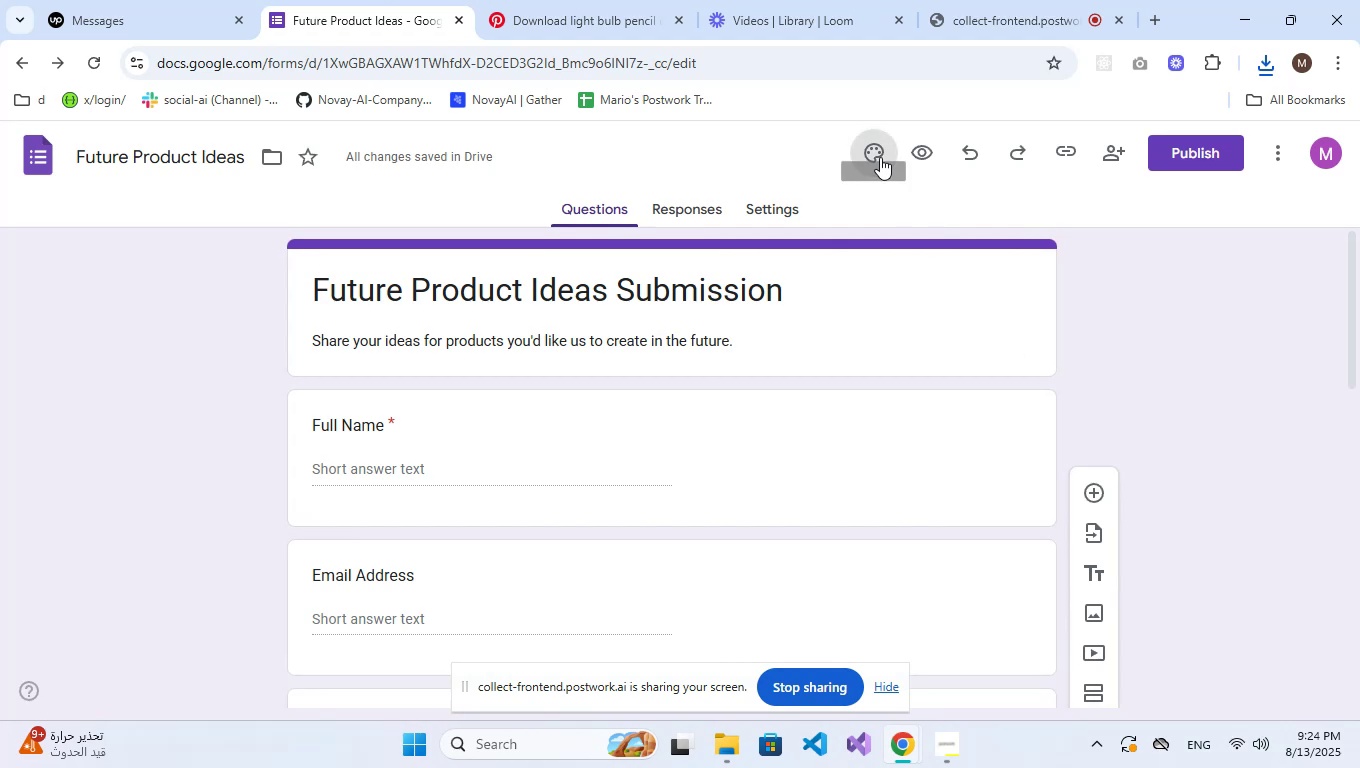 
left_click([880, 157])
 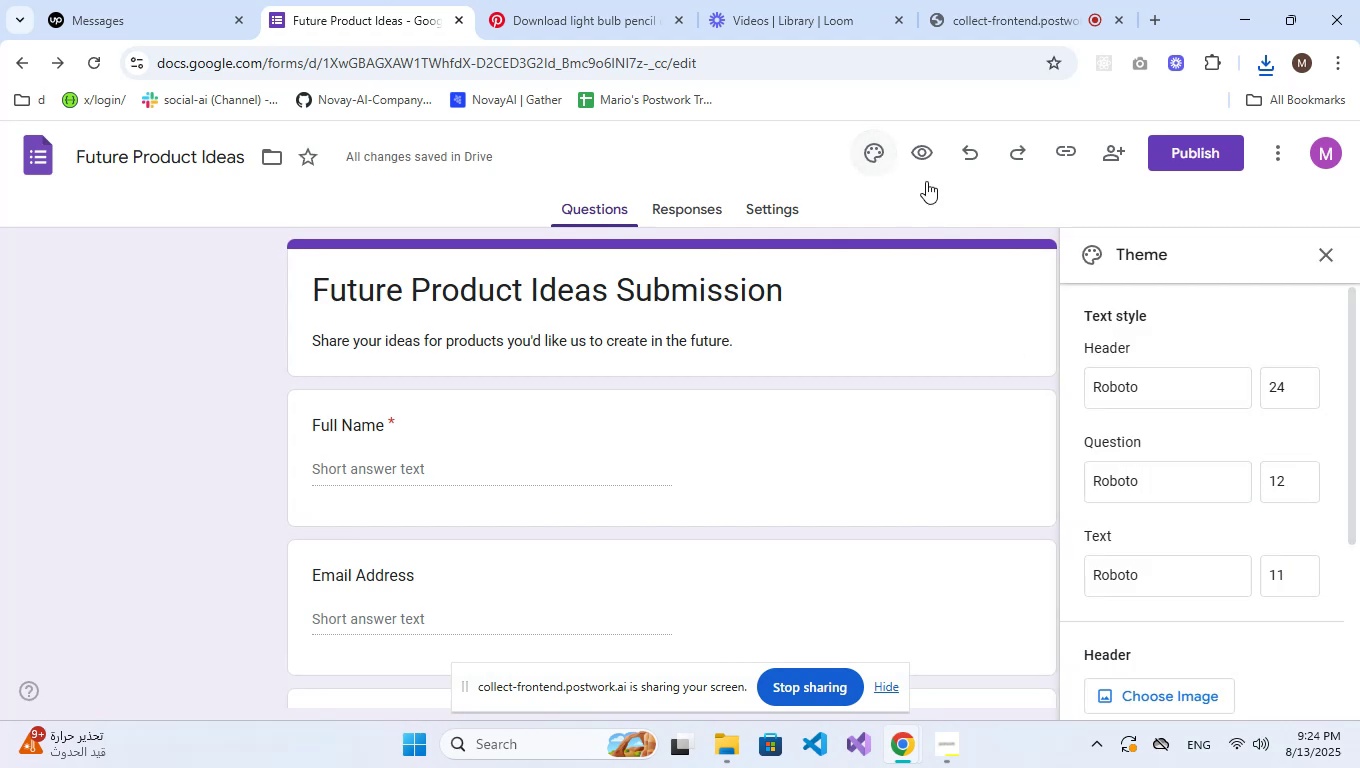 
scroll: coordinate [1244, 546], scroll_direction: down, amount: 4.0
 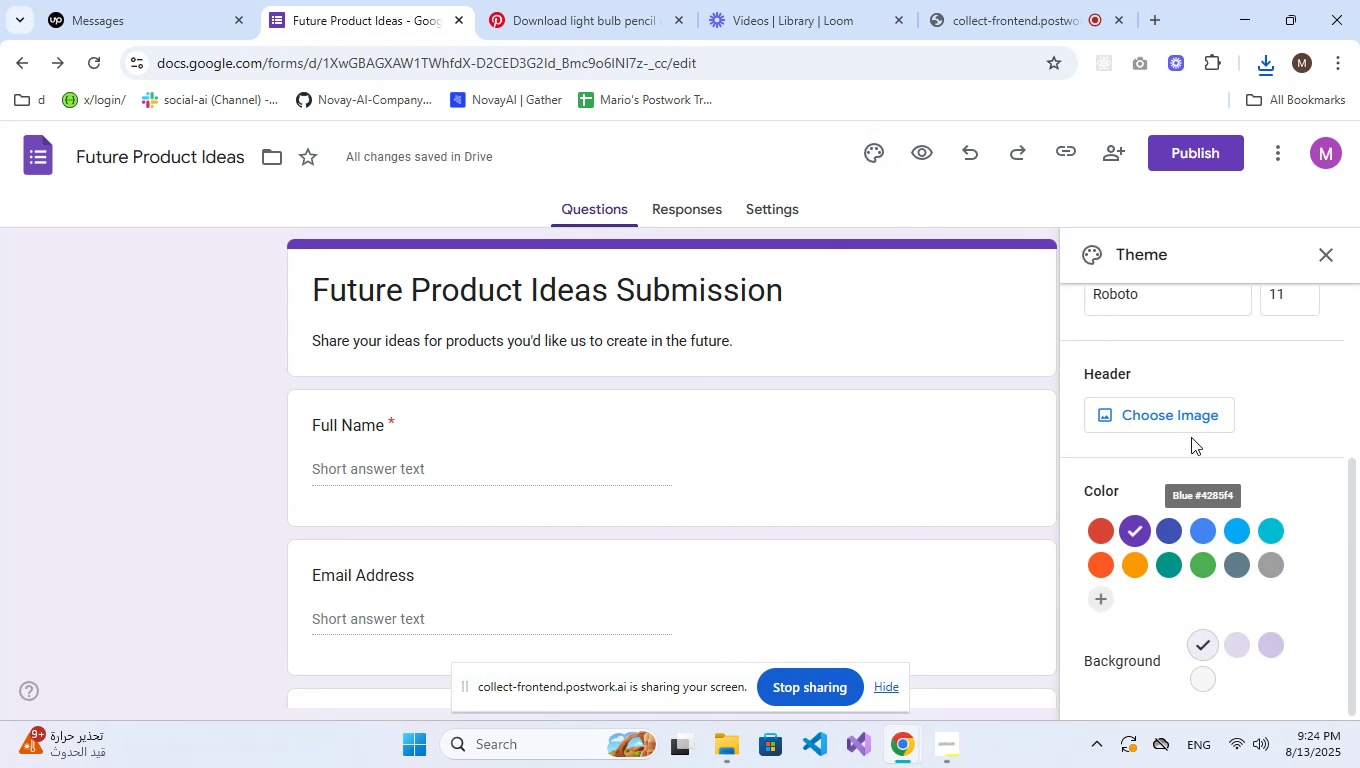 
left_click([1197, 420])
 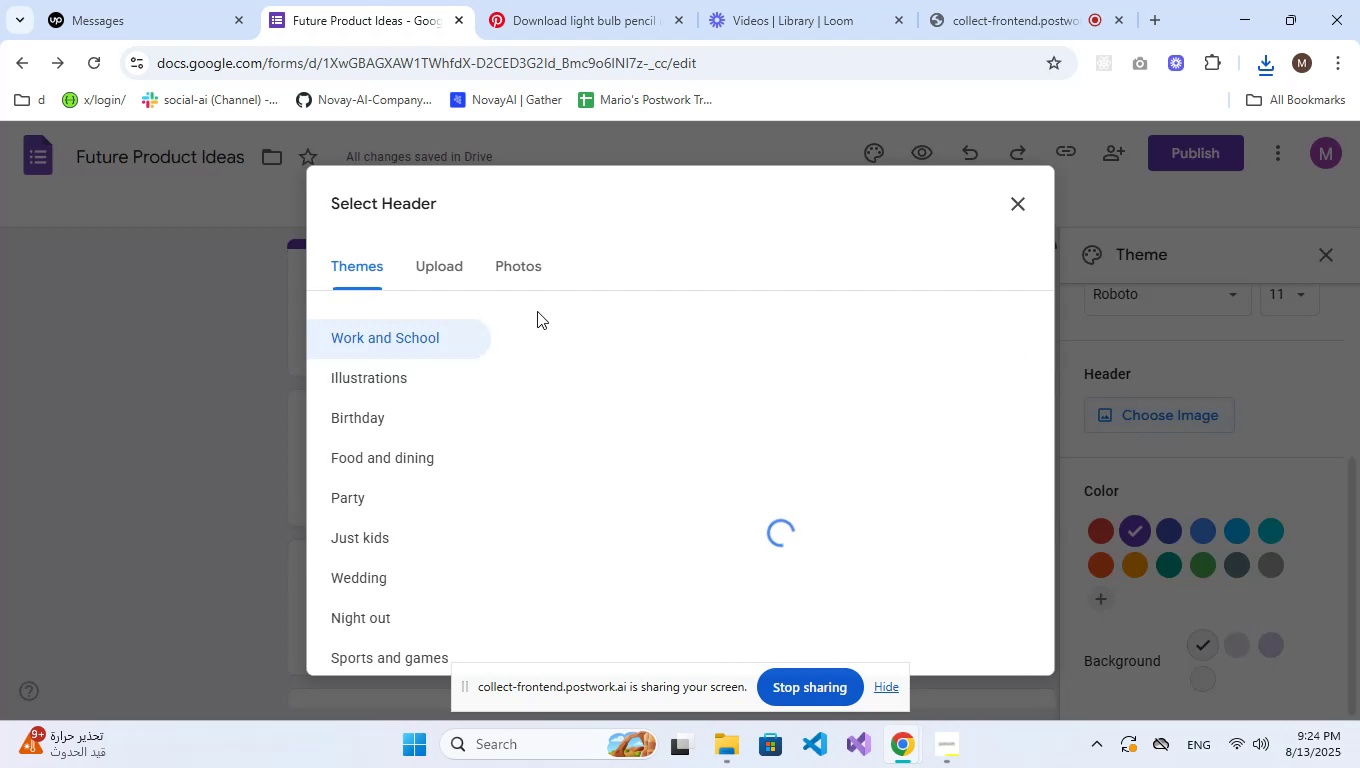 
left_click([446, 257])
 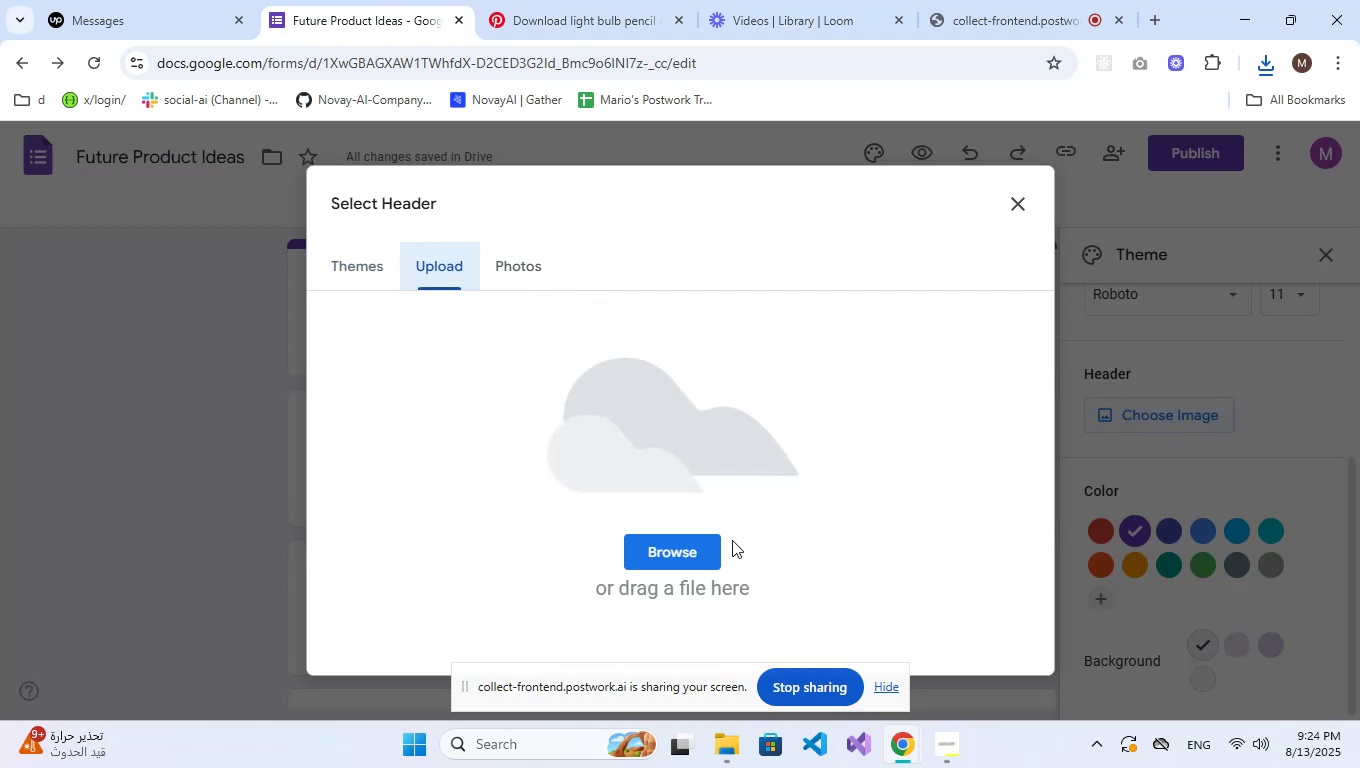 
left_click([680, 555])
 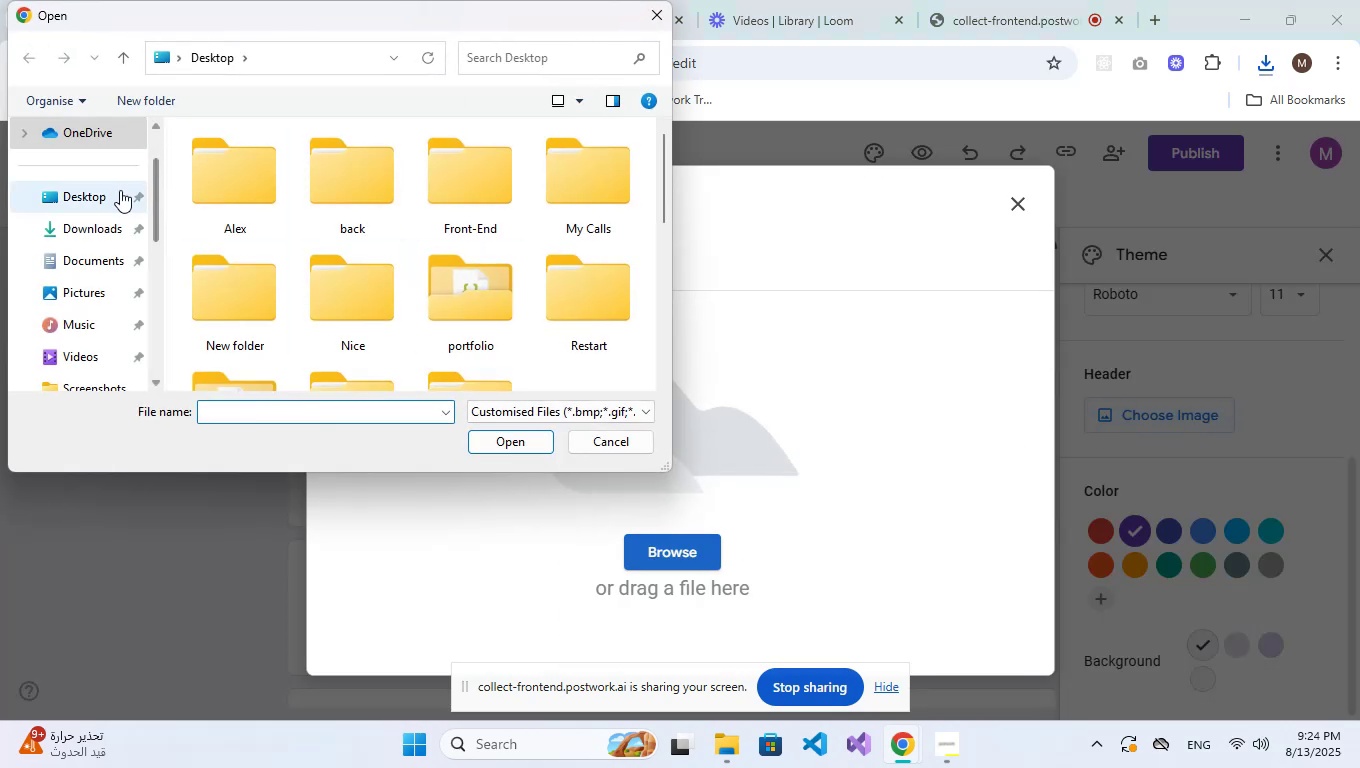 
left_click([100, 208])
 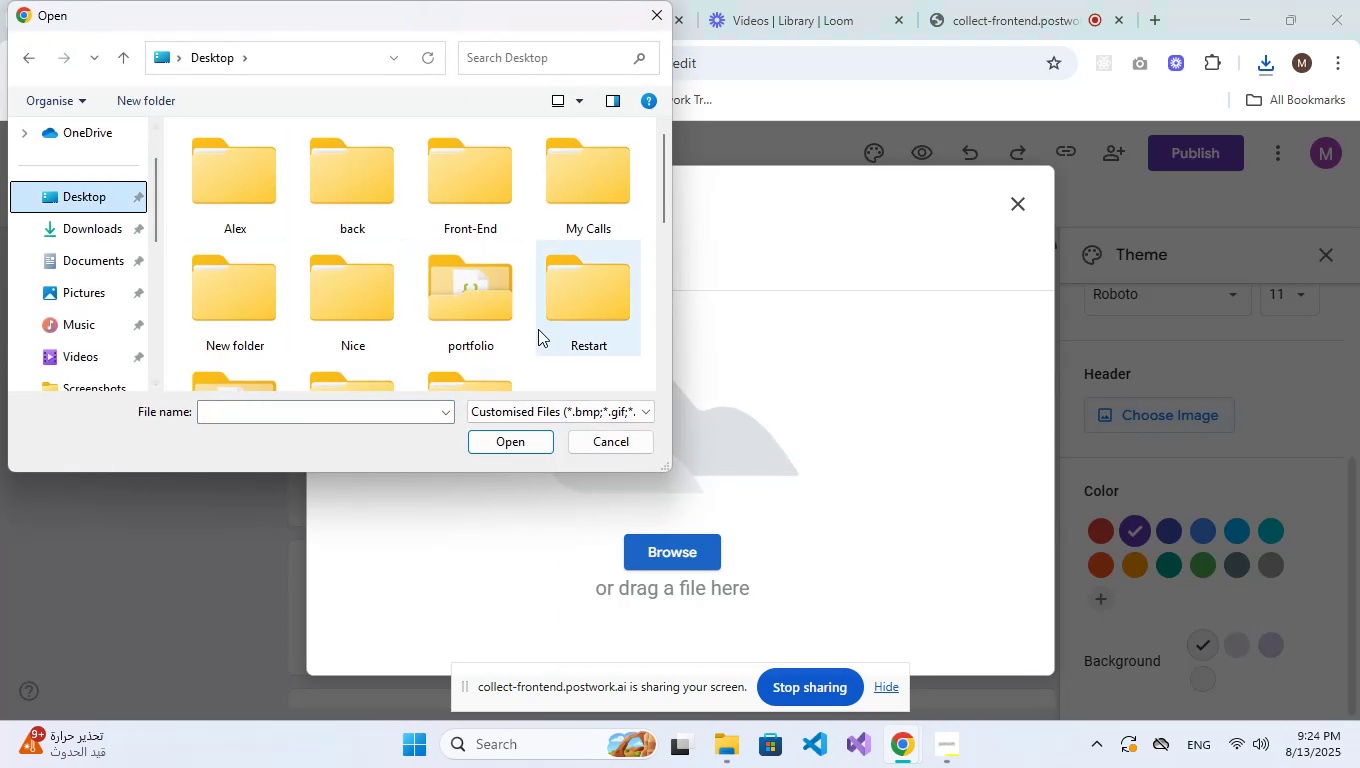 
scroll: coordinate [390, 299], scroll_direction: down, amount: 4.0
 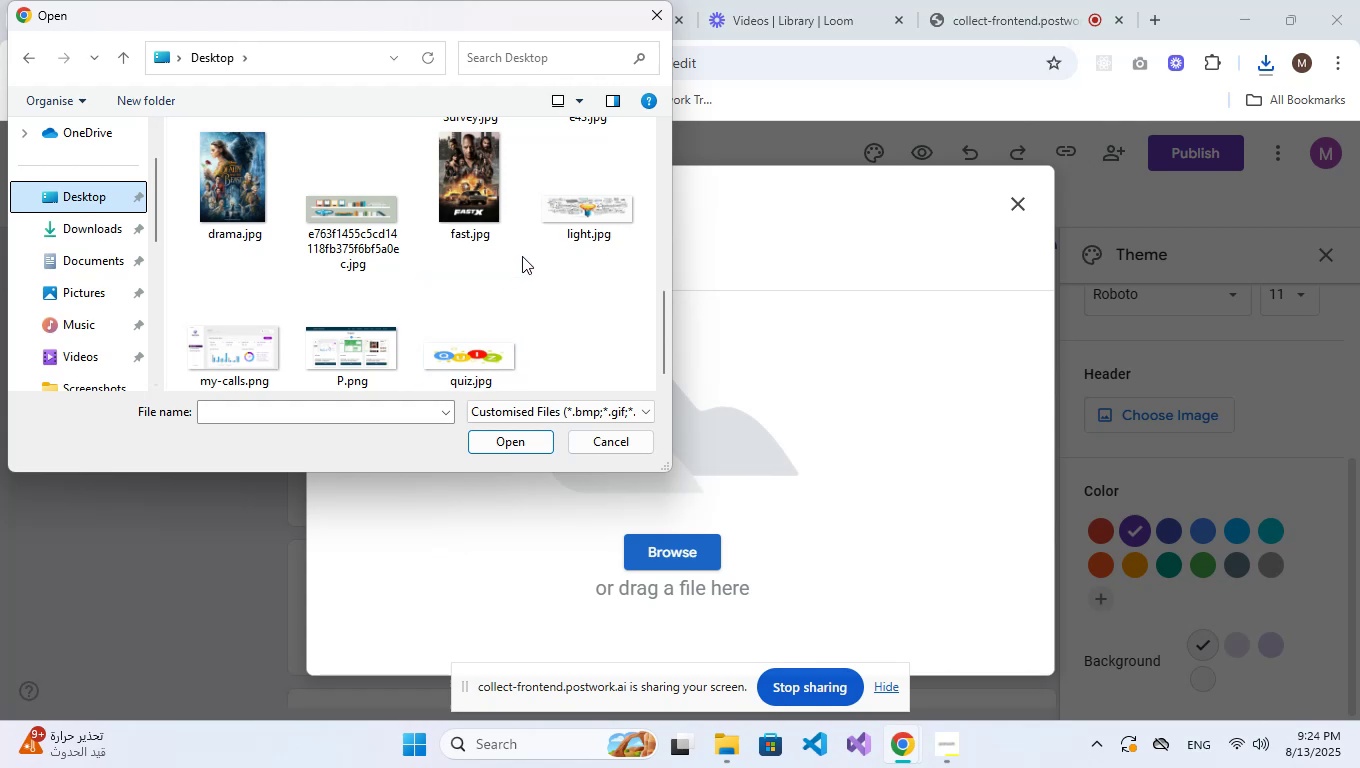 
left_click([584, 238])
 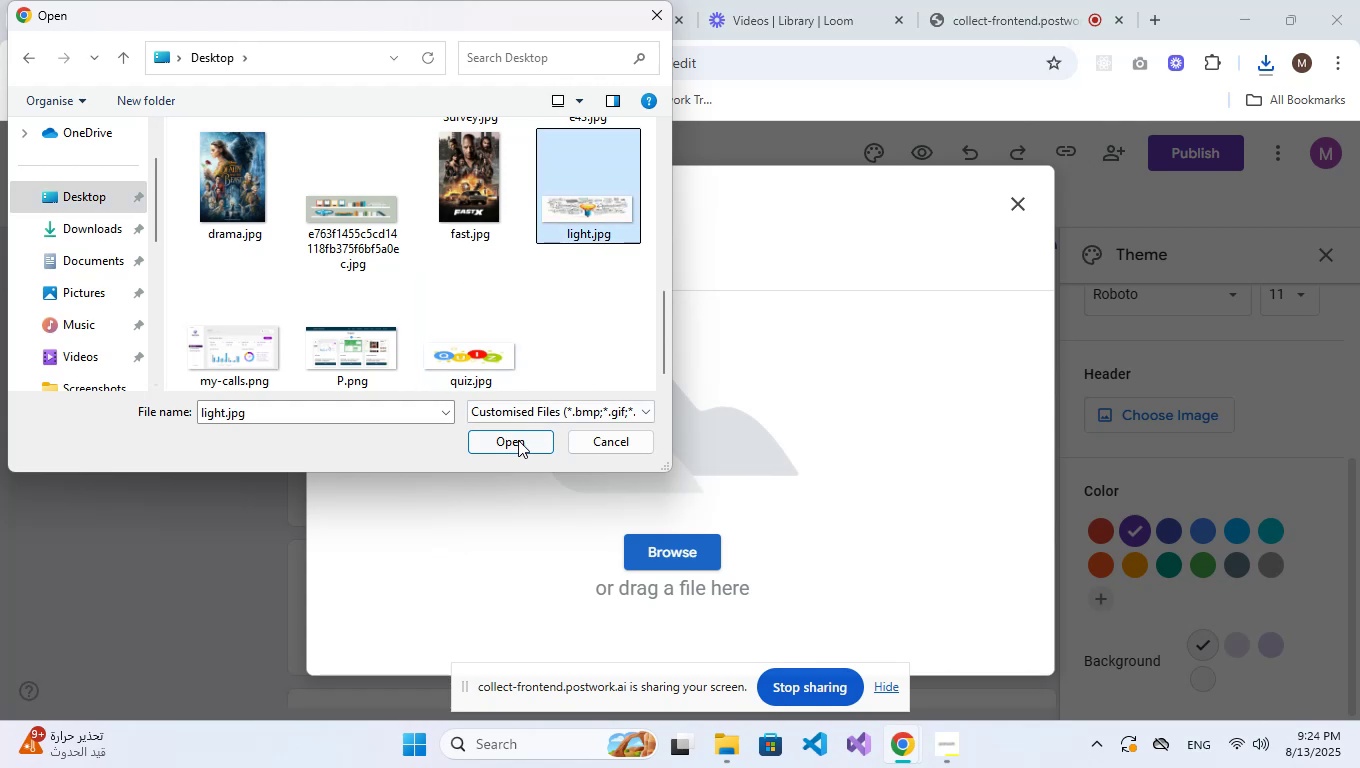 
left_click([518, 443])
 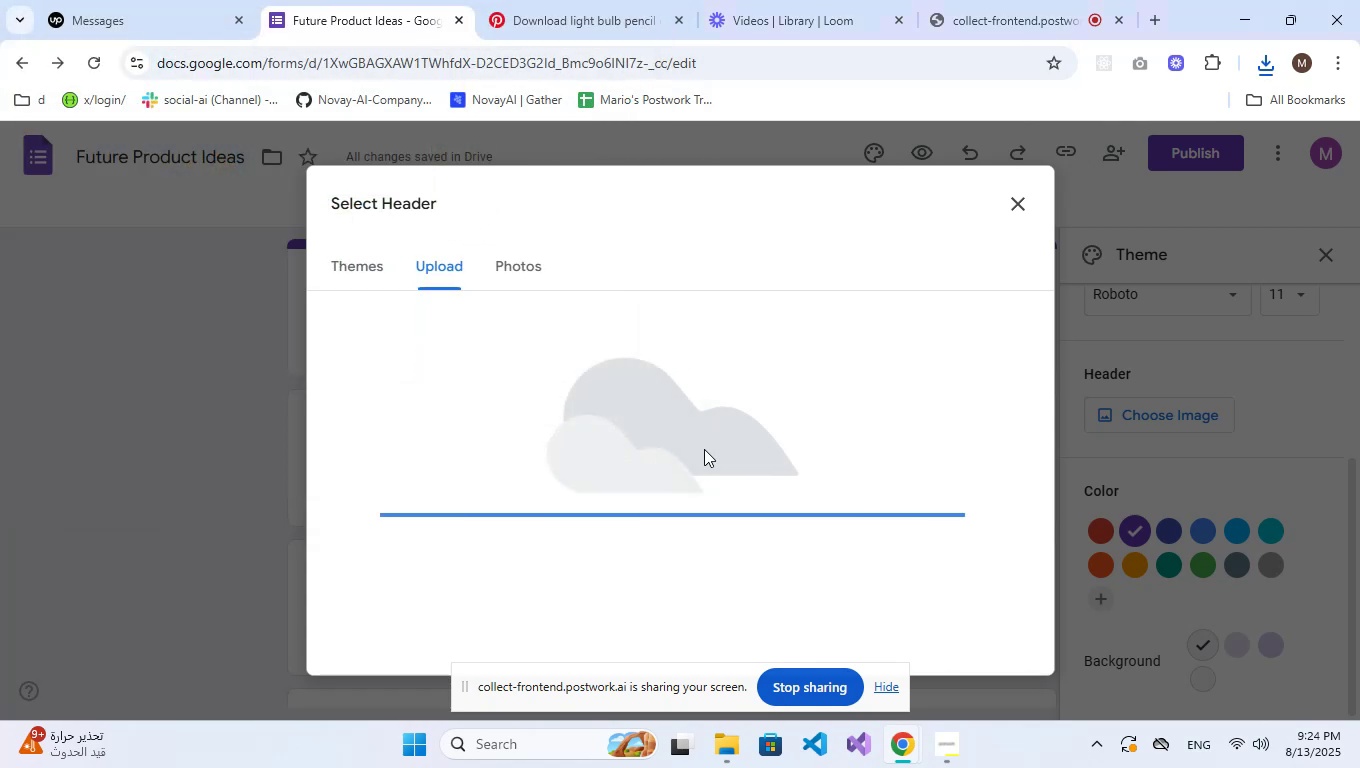 
wait(8.86)
 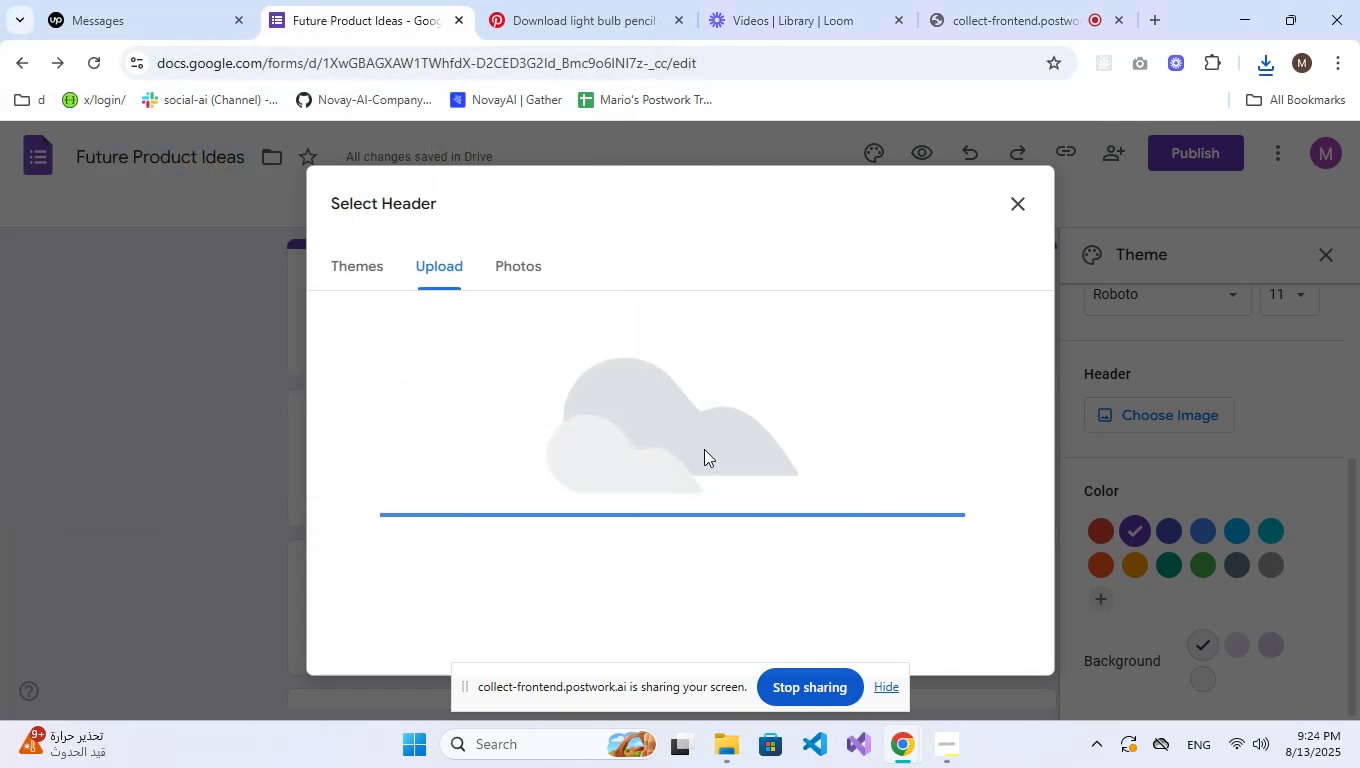 
left_click([965, 619])
 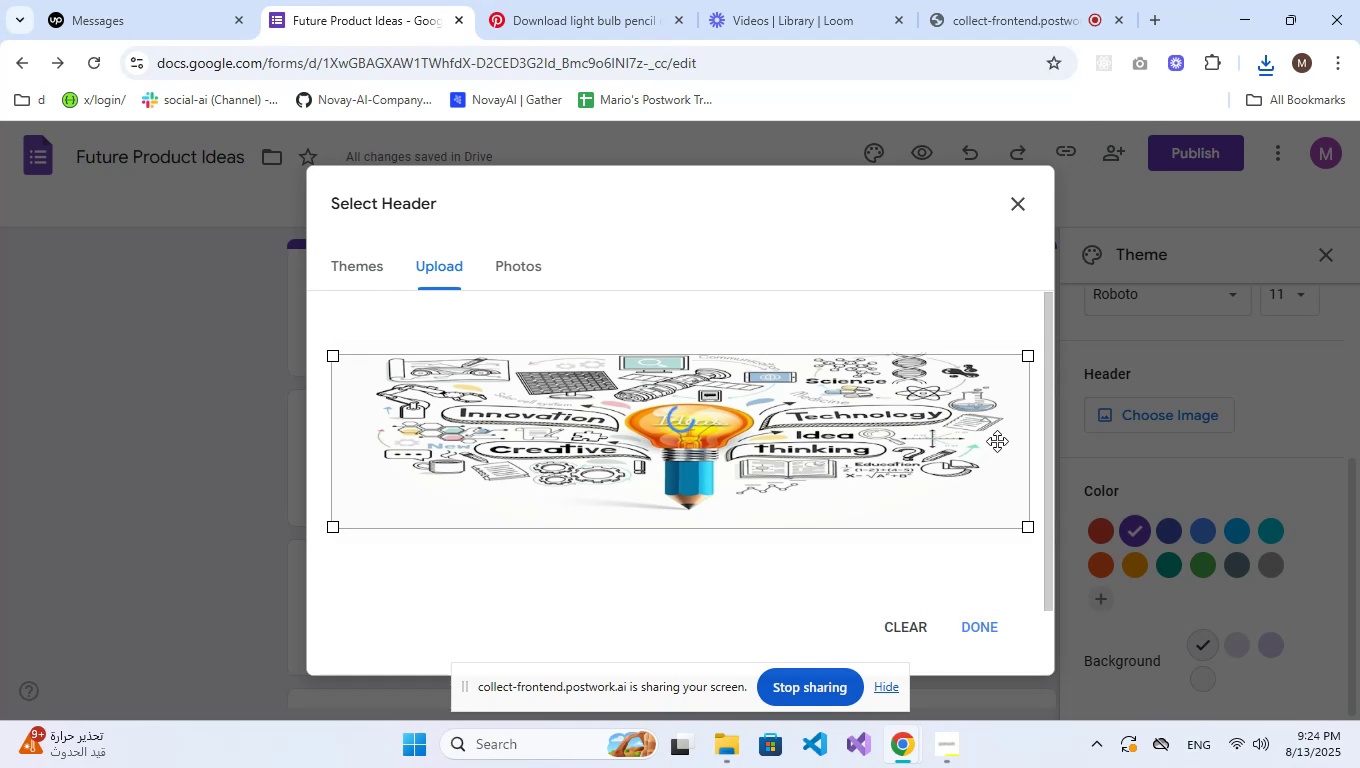 
mouse_move([1011, 336])
 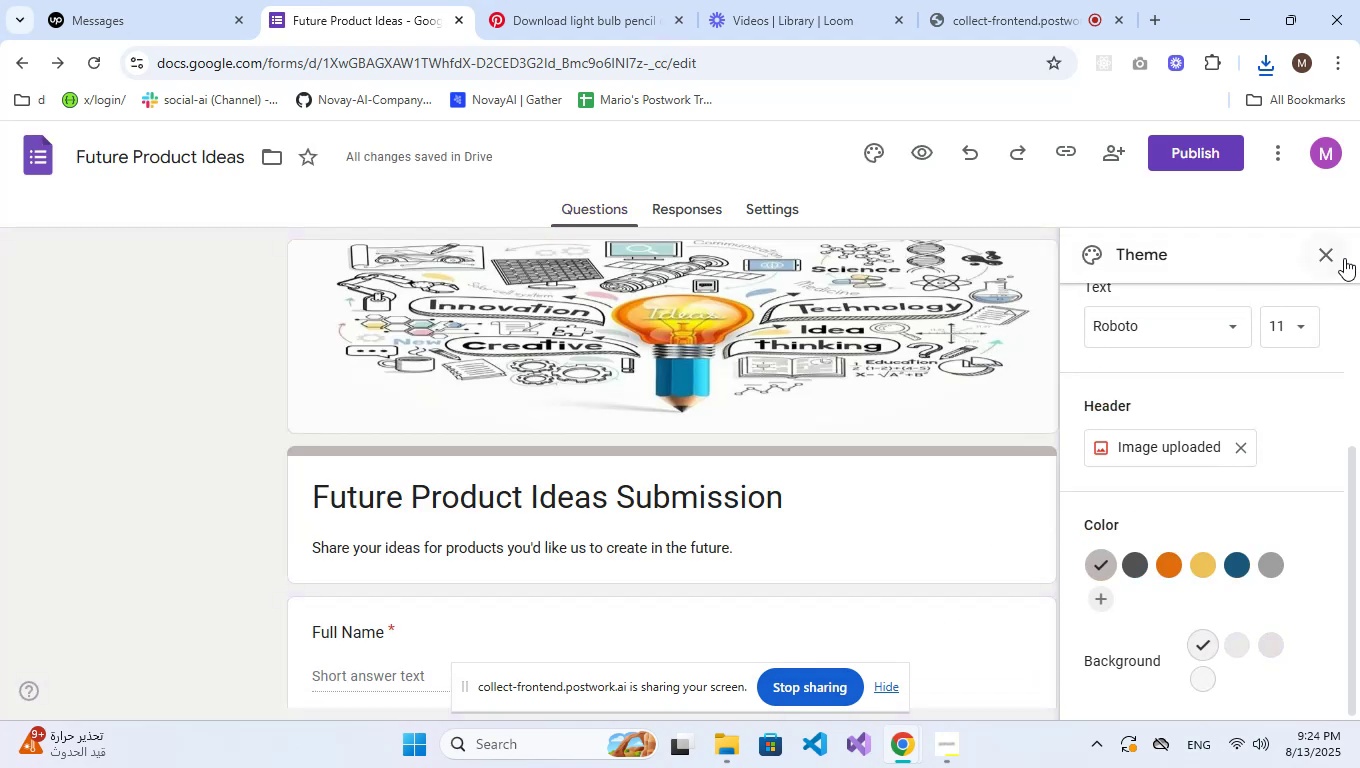 
left_click([1334, 255])
 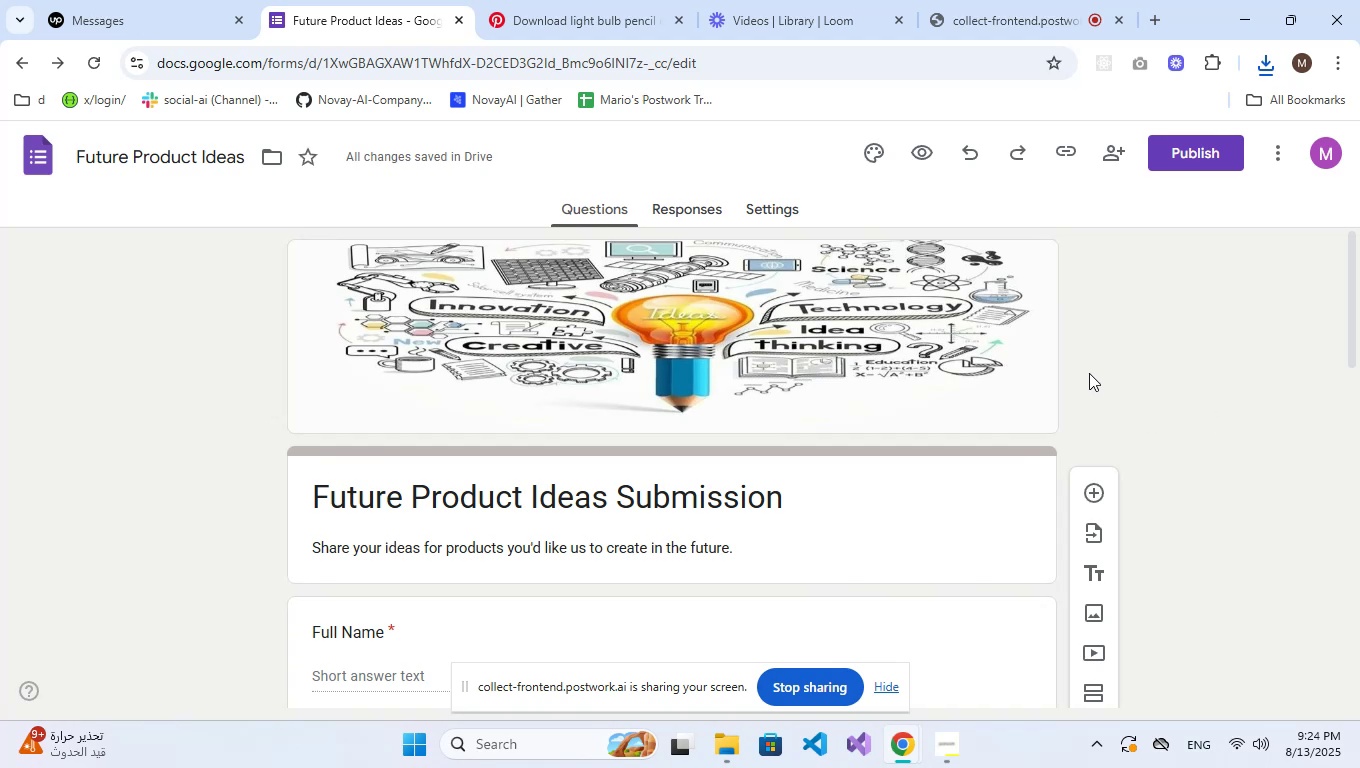 
left_click([776, 208])
 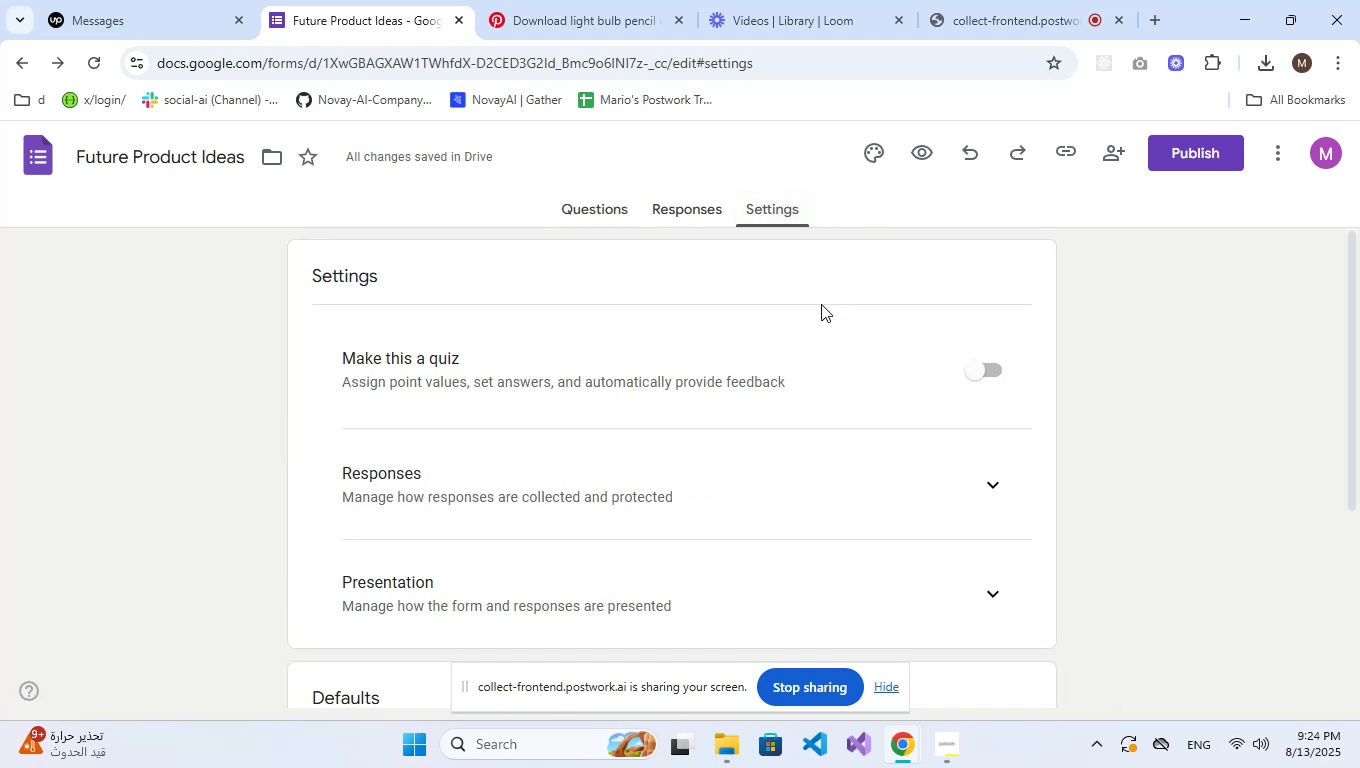 
scroll: coordinate [821, 344], scroll_direction: down, amount: 3.0
 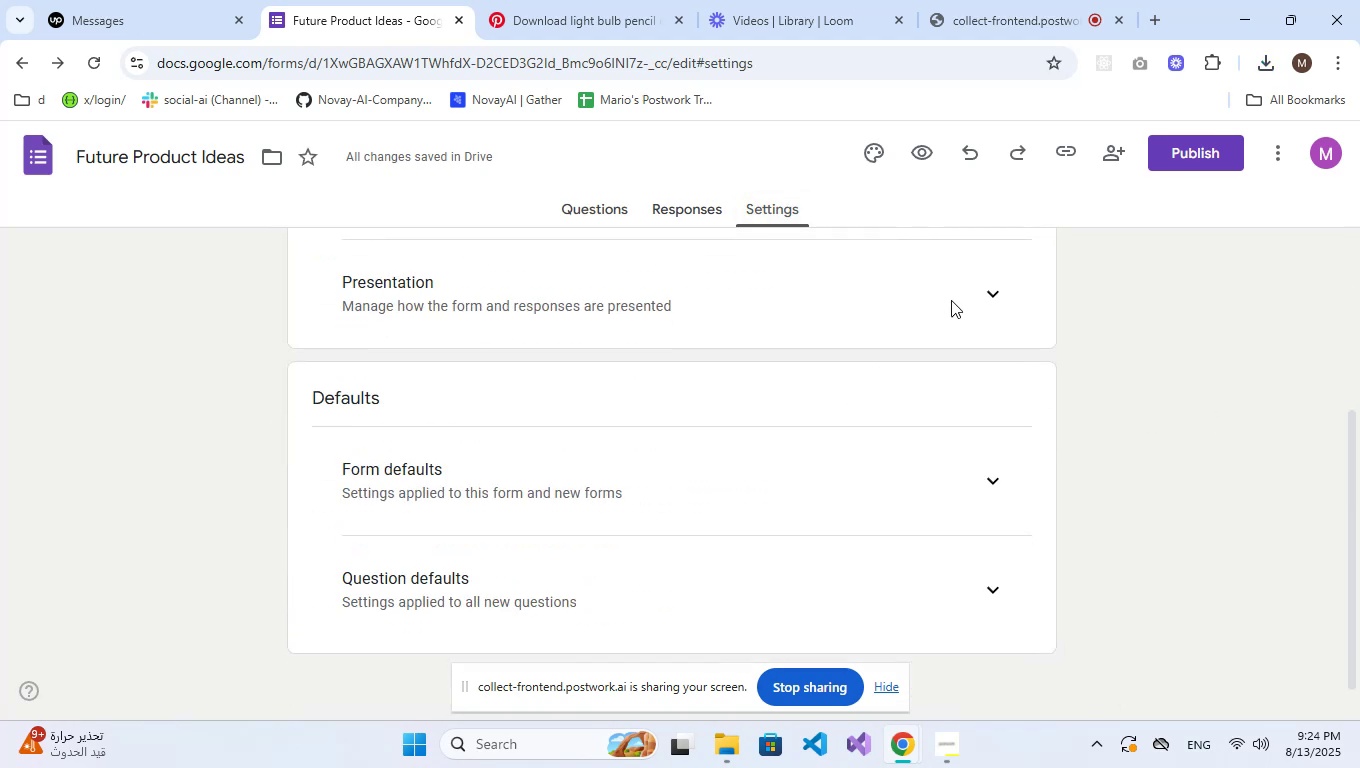 
left_click([989, 297])
 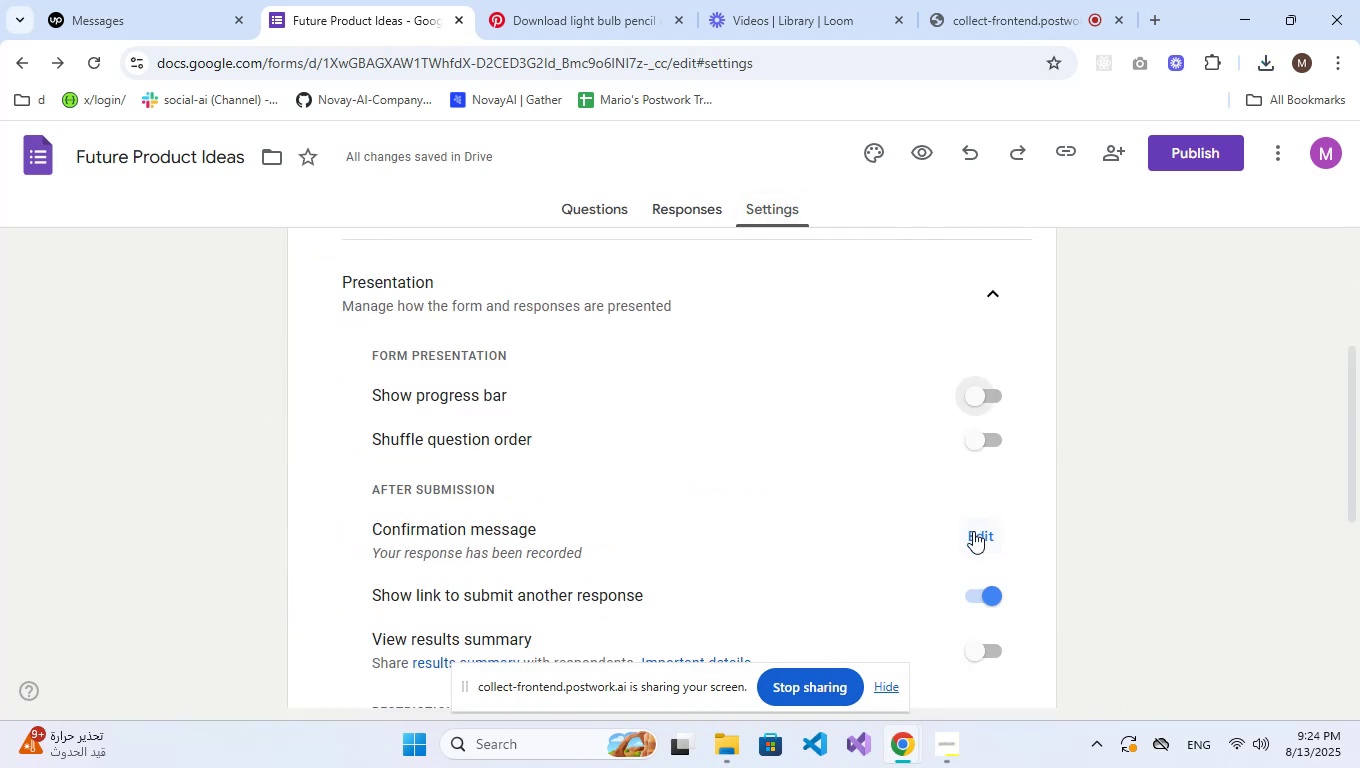 
left_click([973, 540])
 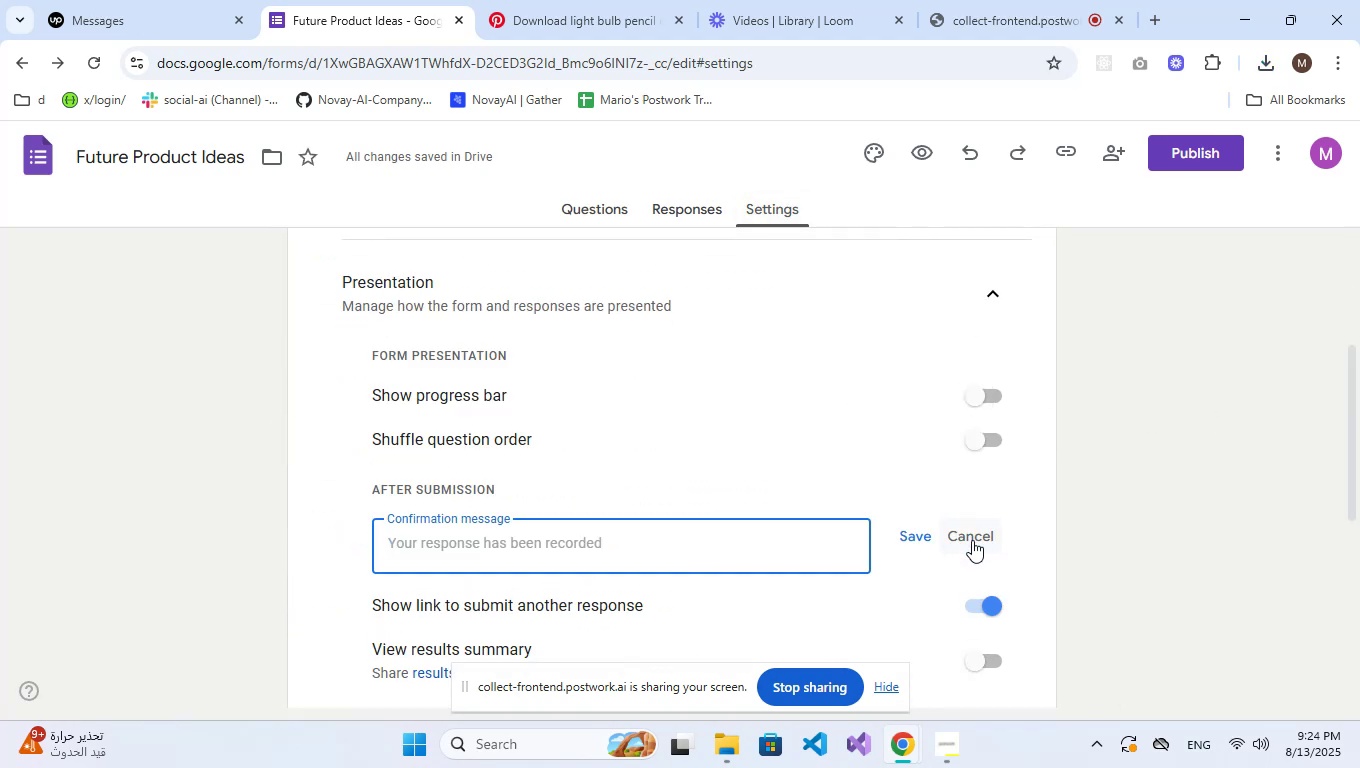 
type(Your idea has been submitted!)
 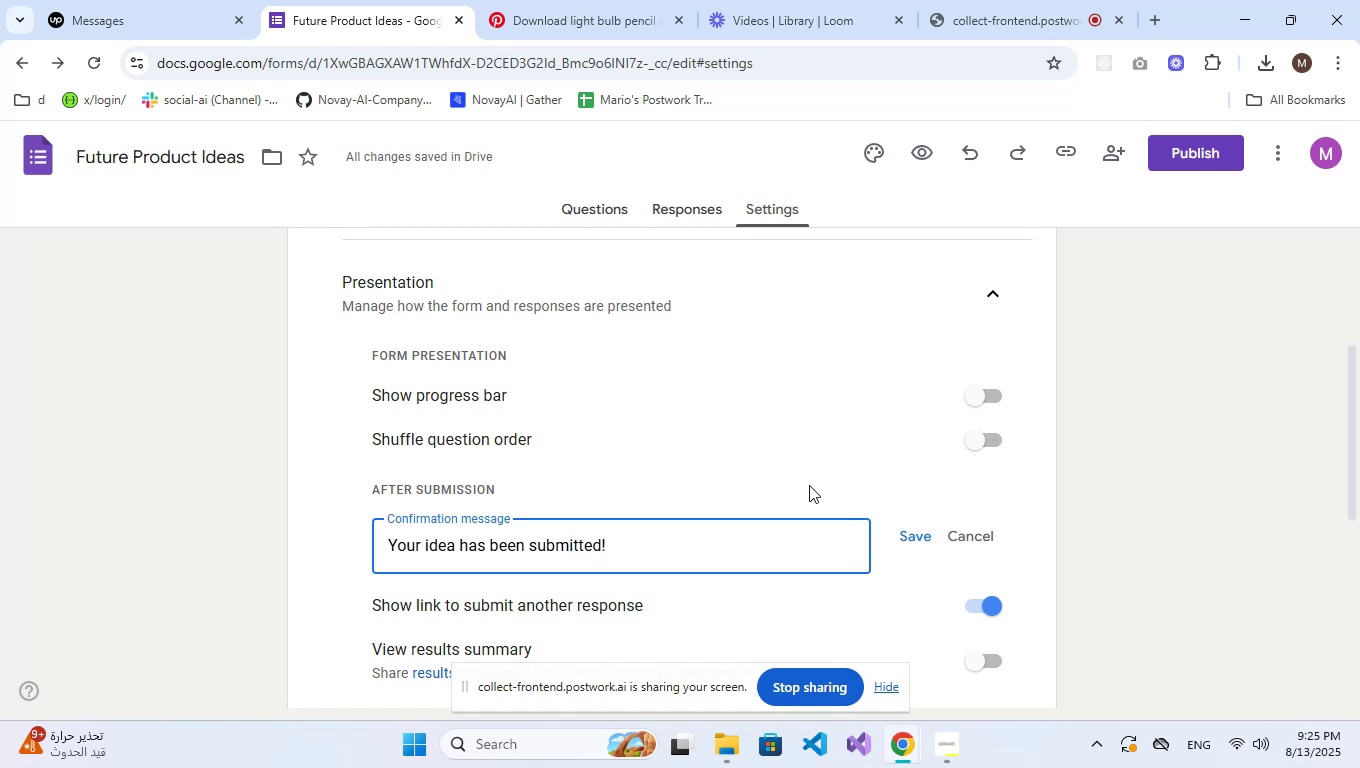 
key(Shift+Enter)
 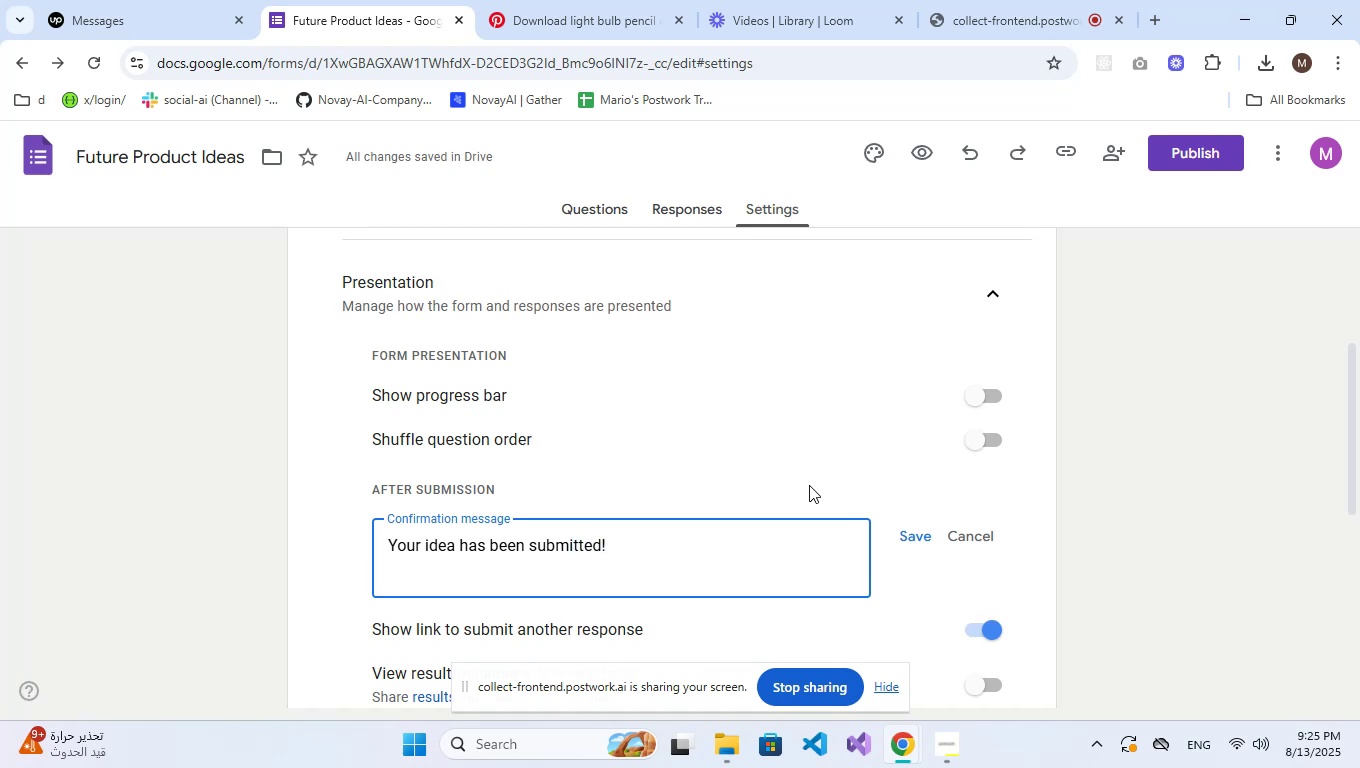 
type(We'll review it and get back to you)
 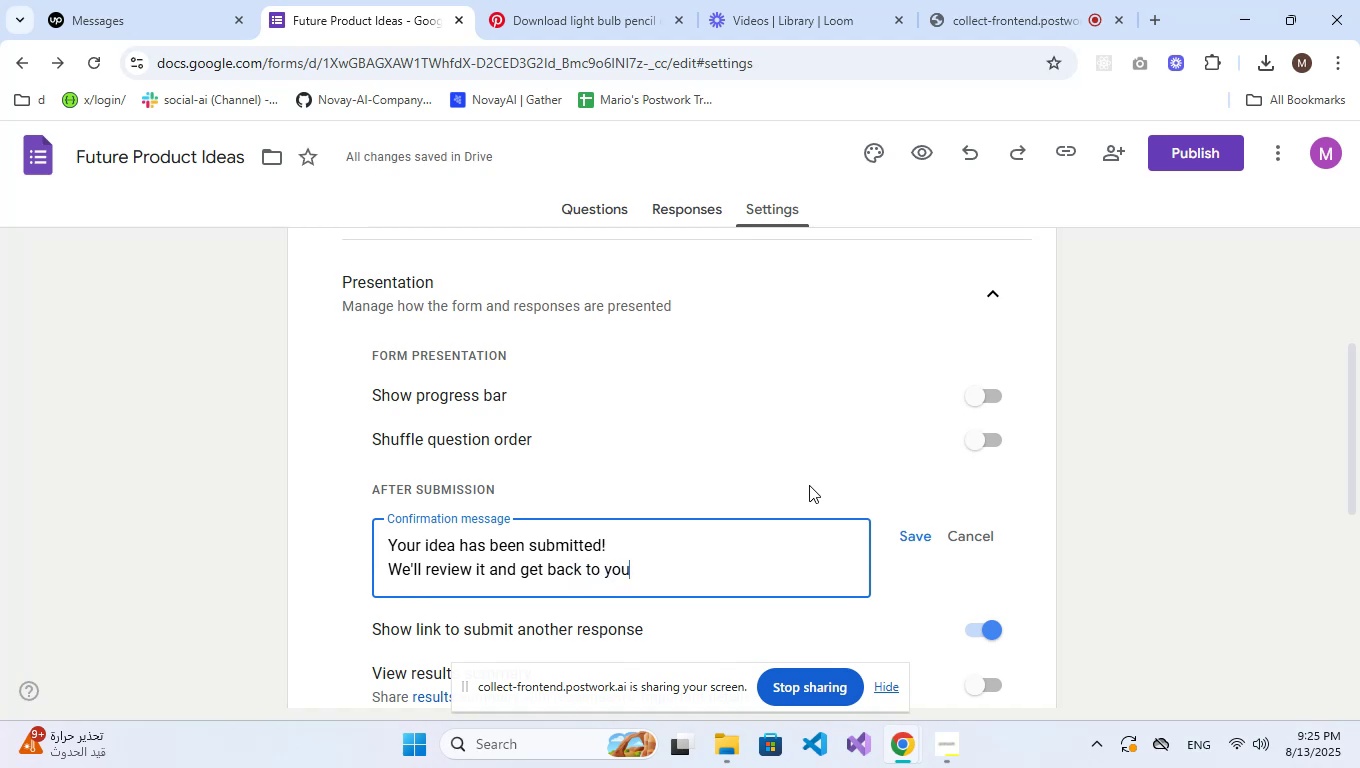 
type( if we proceed.)
 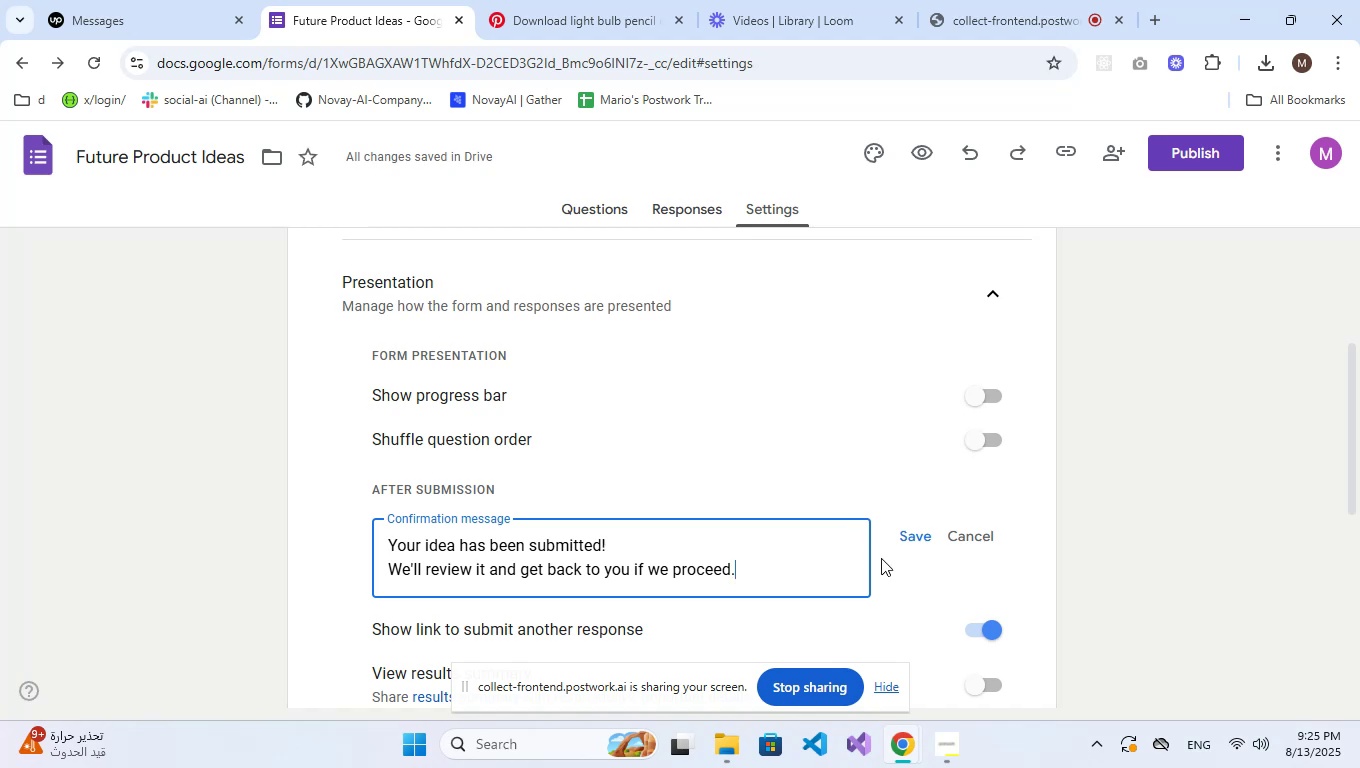 
left_click([903, 541])
 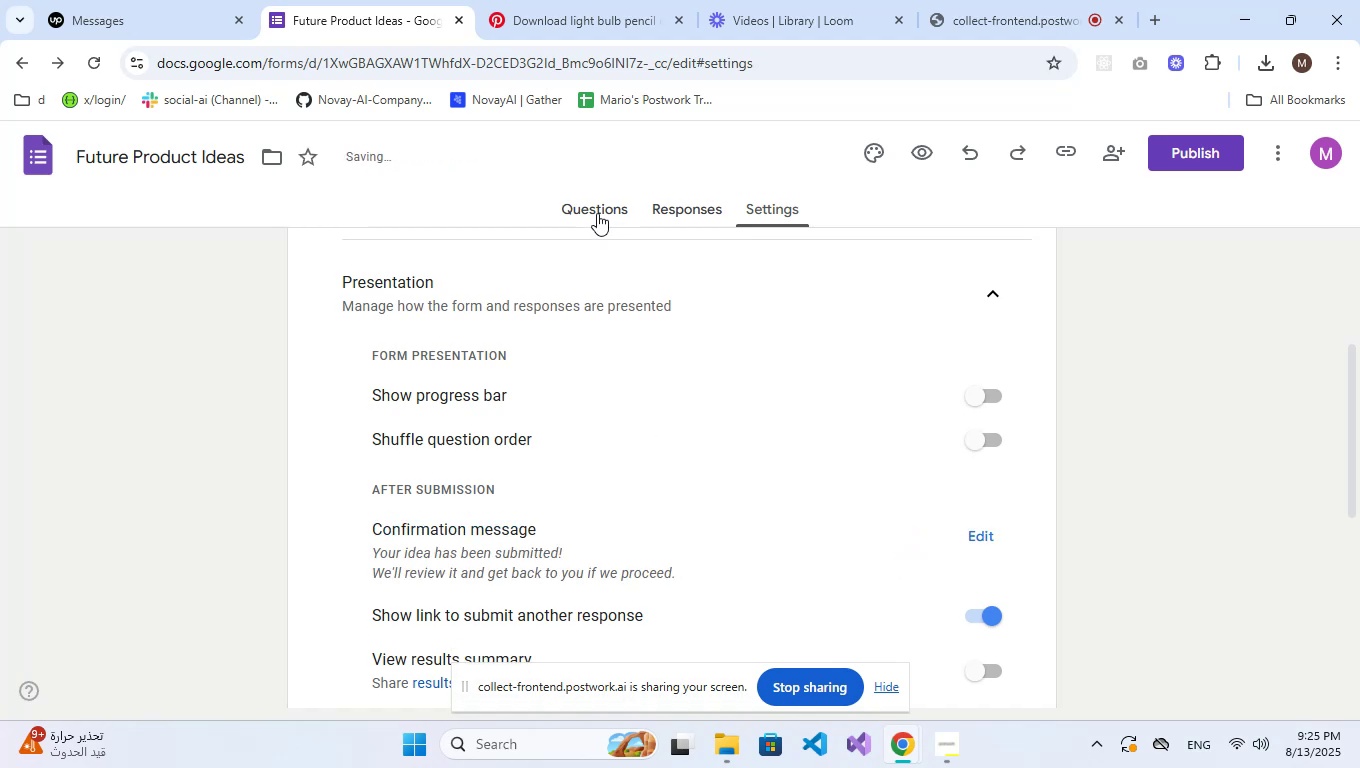 
left_click([597, 213])
 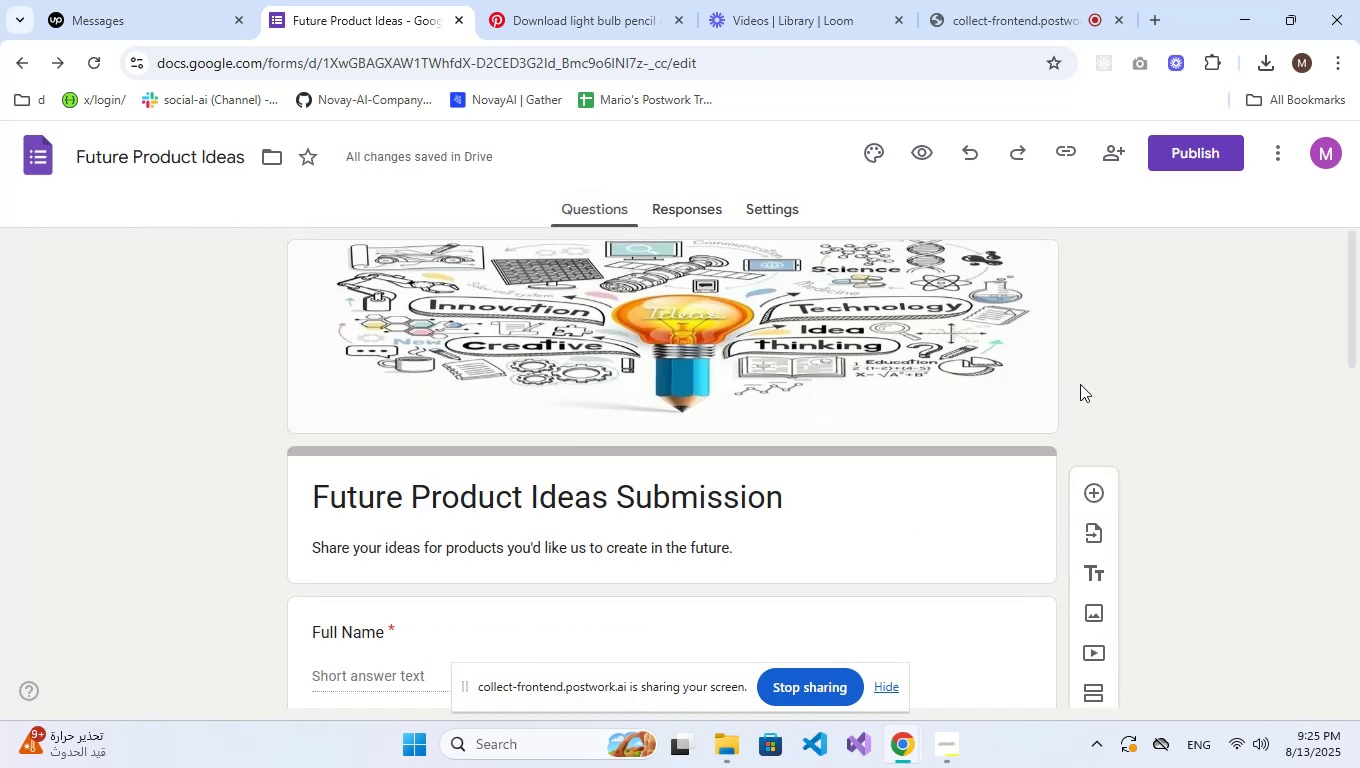 
scroll: coordinate [989, 376], scroll_direction: down, amount: 11.0
 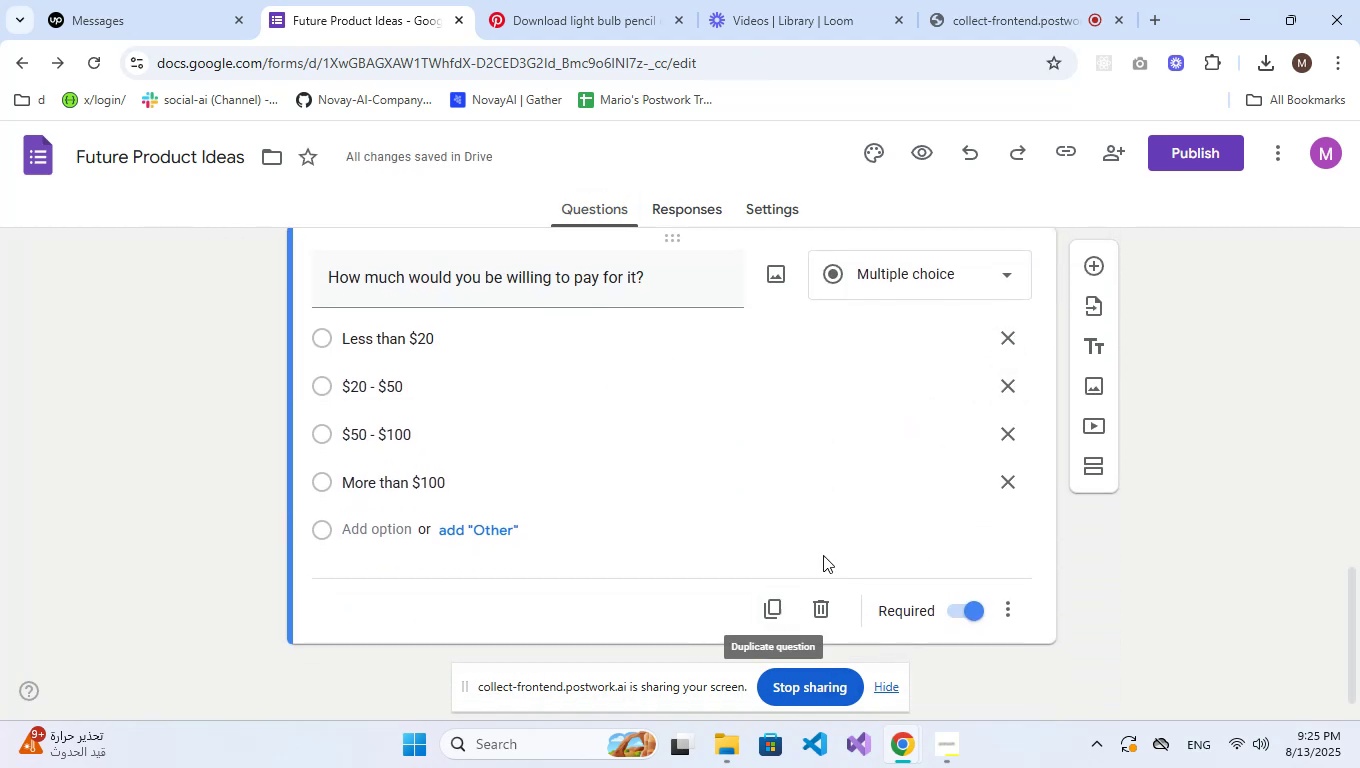 
scroll: coordinate [899, 546], scroll_direction: up, amount: 2.0
 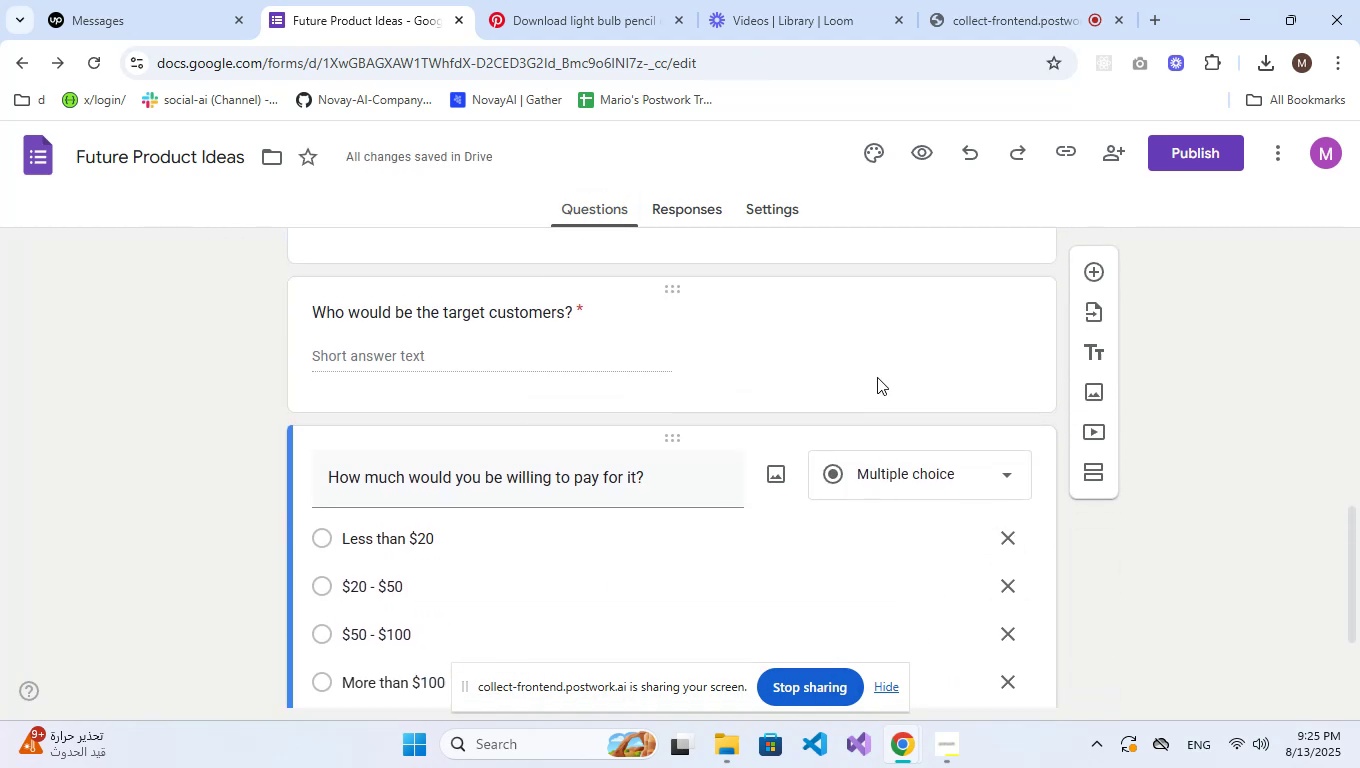 
left_click([877, 375])
 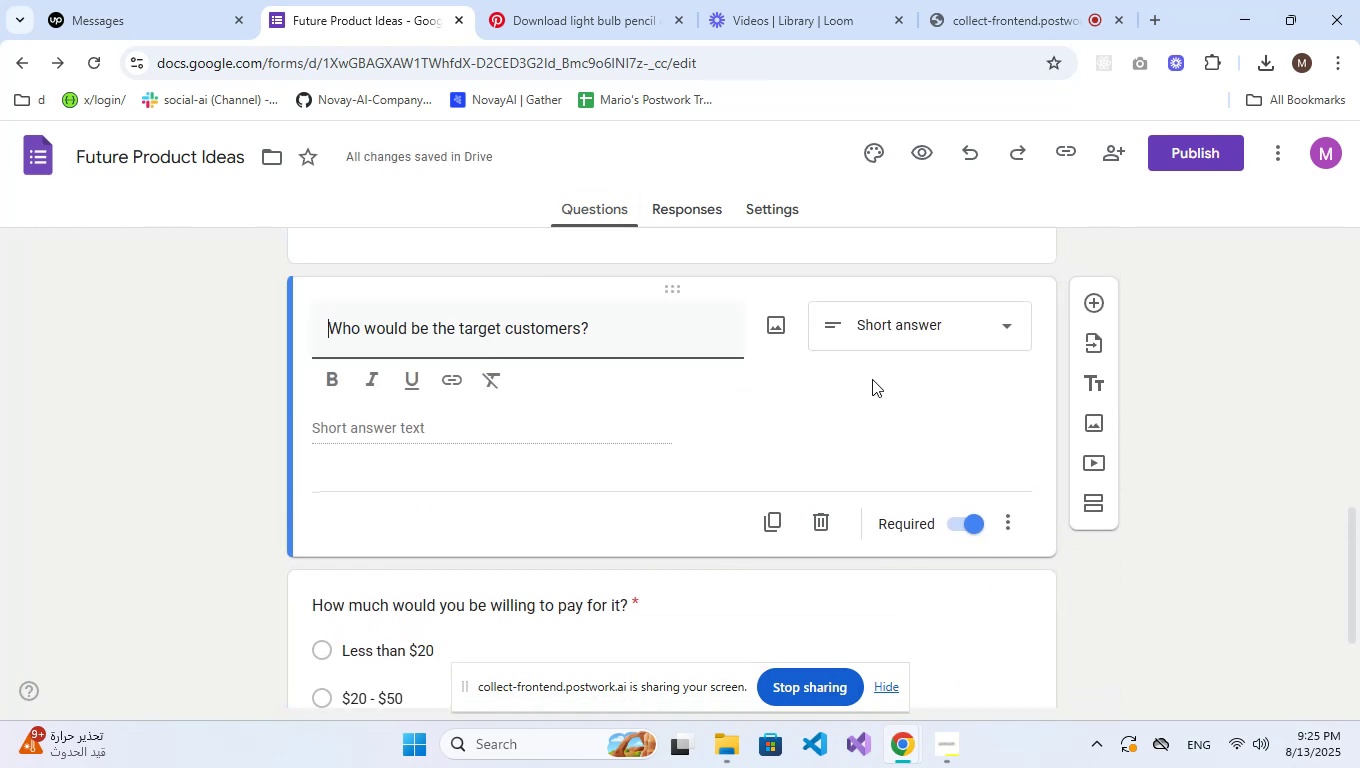 
scroll: coordinate [847, 397], scroll_direction: up, amount: 2.0
 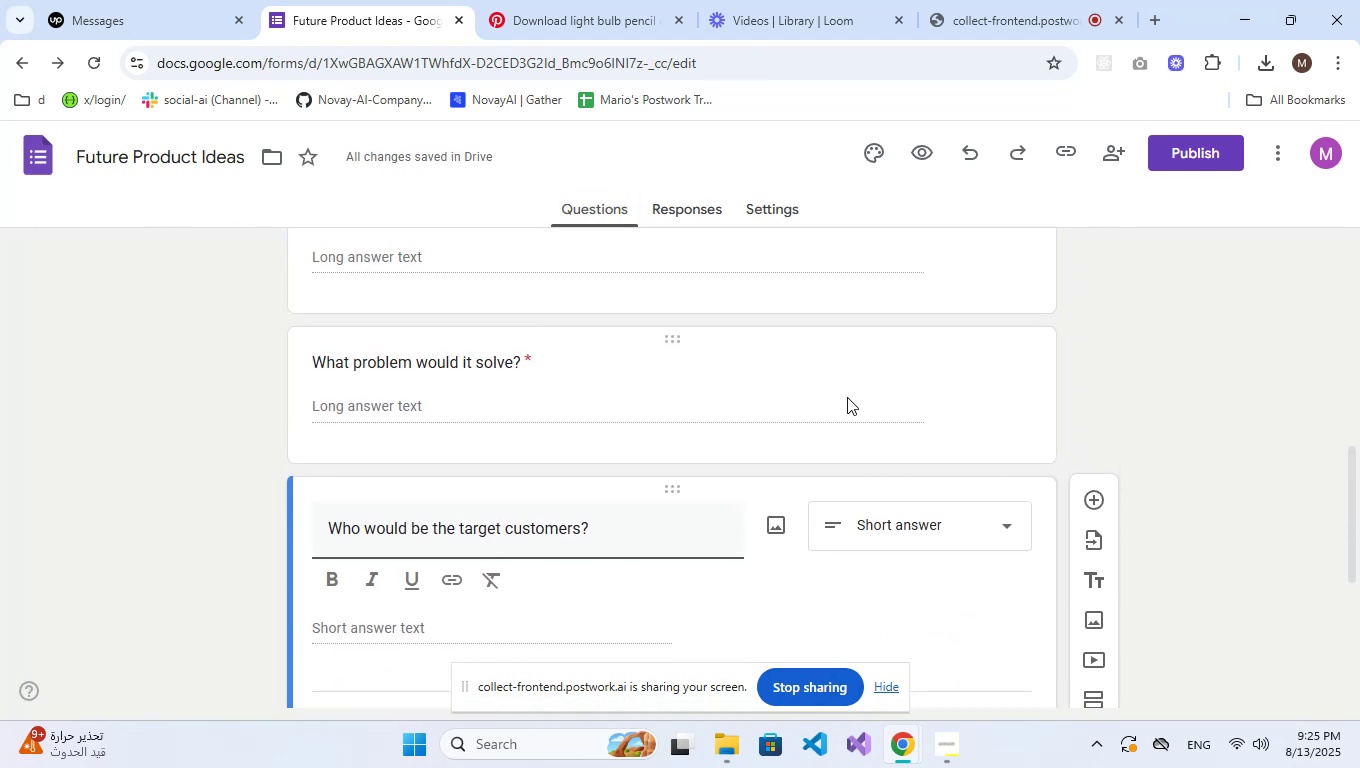 
left_click([847, 397])
 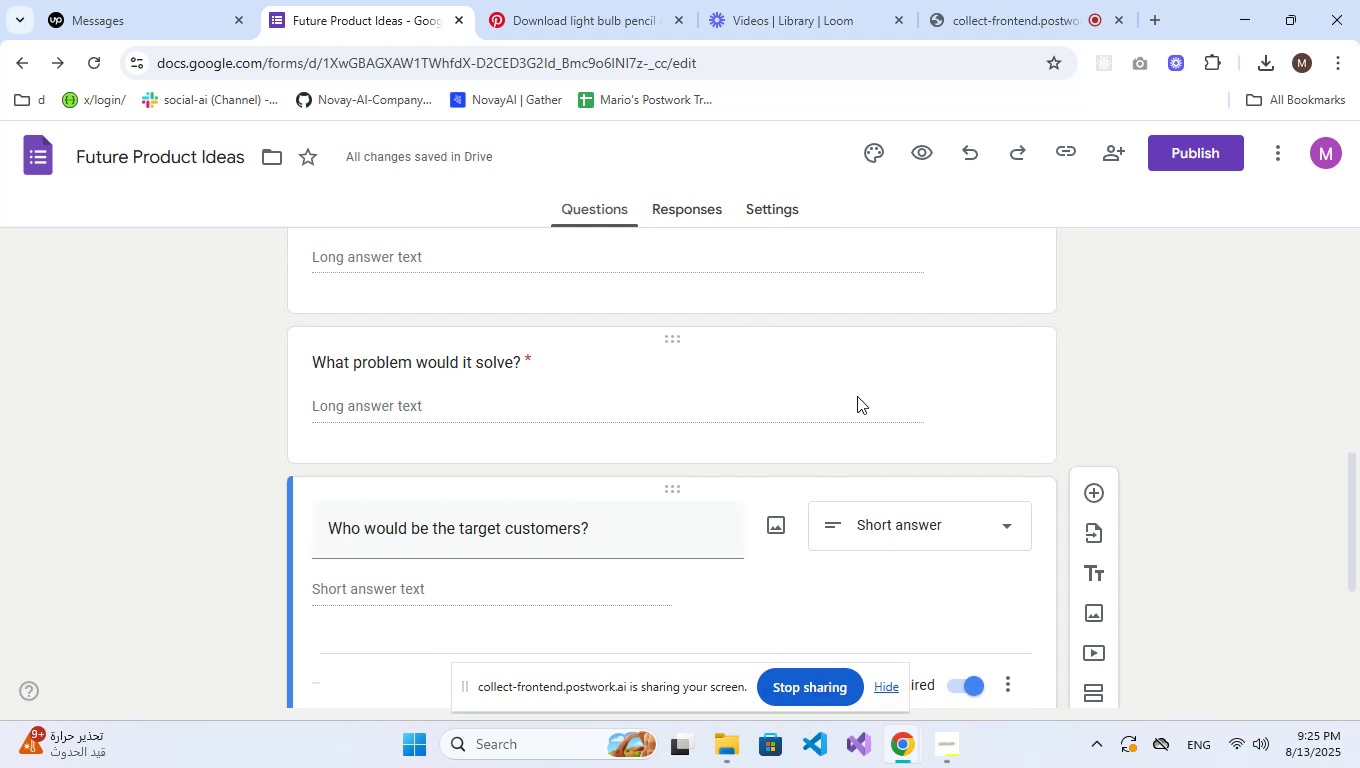 
left_click([871, 390])
 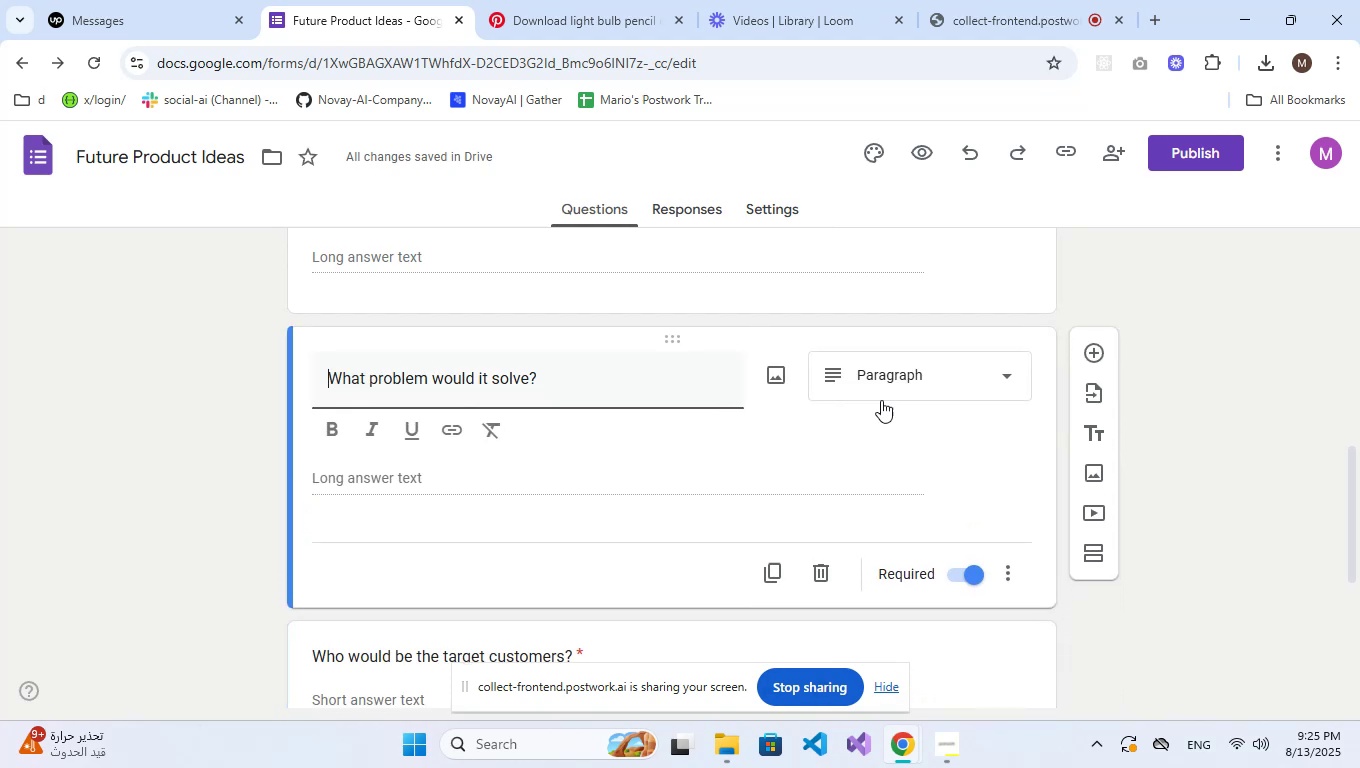 
scroll: coordinate [871, 437], scroll_direction: up, amount: 2.0
 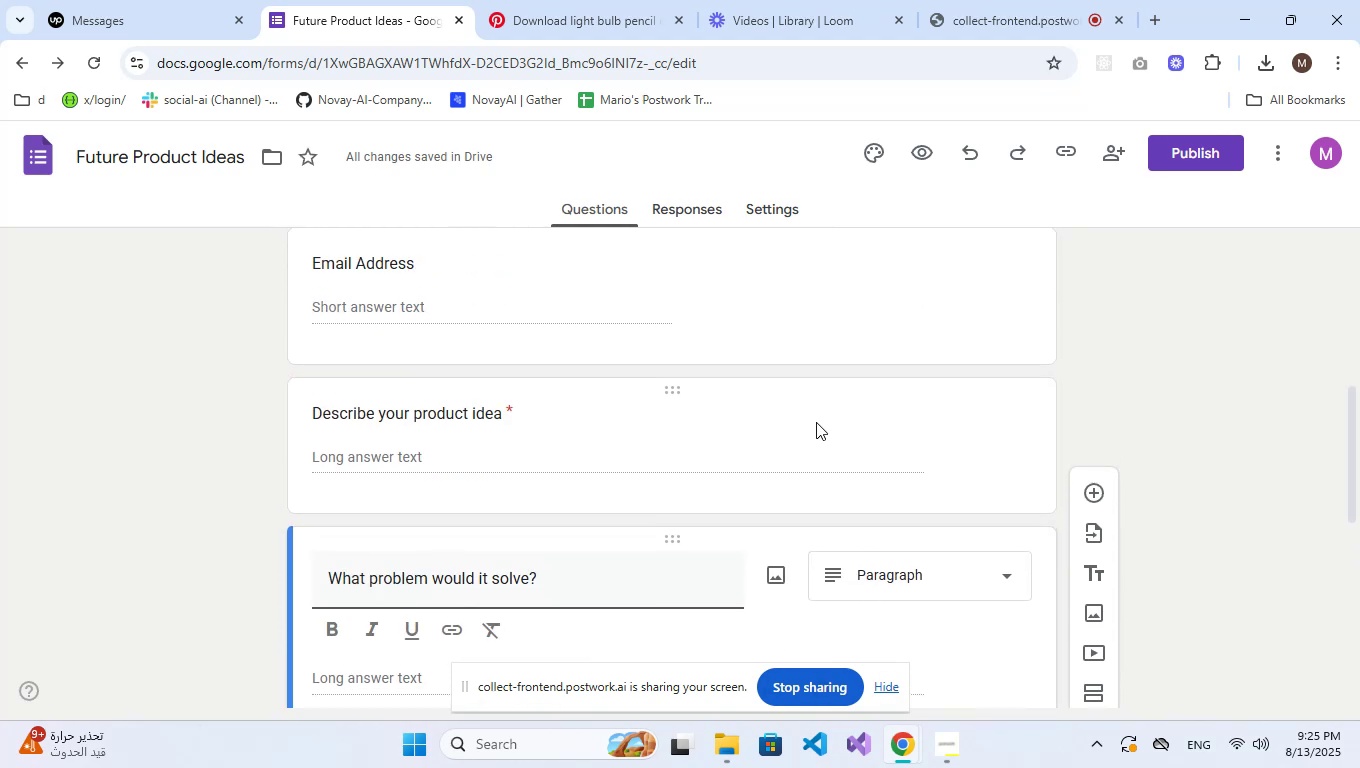 
left_click([813, 440])
 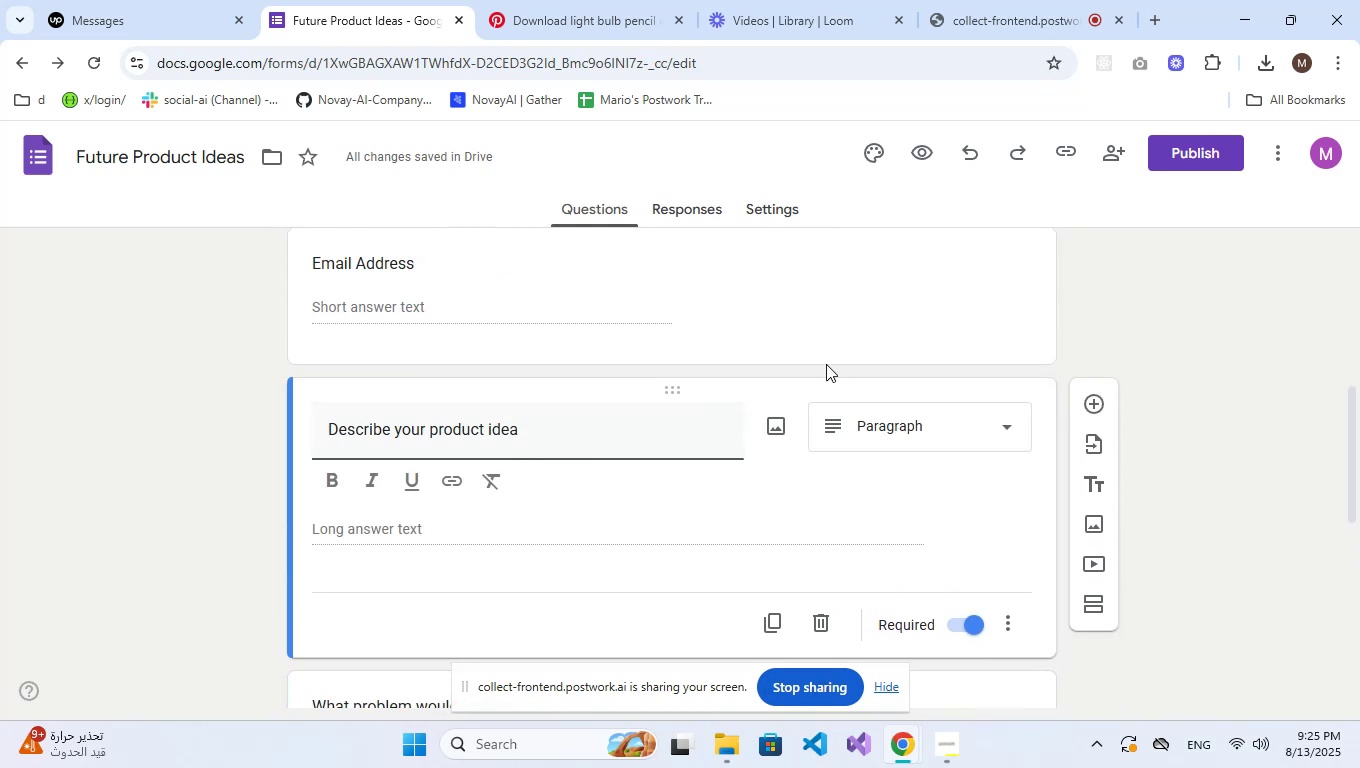 
left_click([829, 321])
 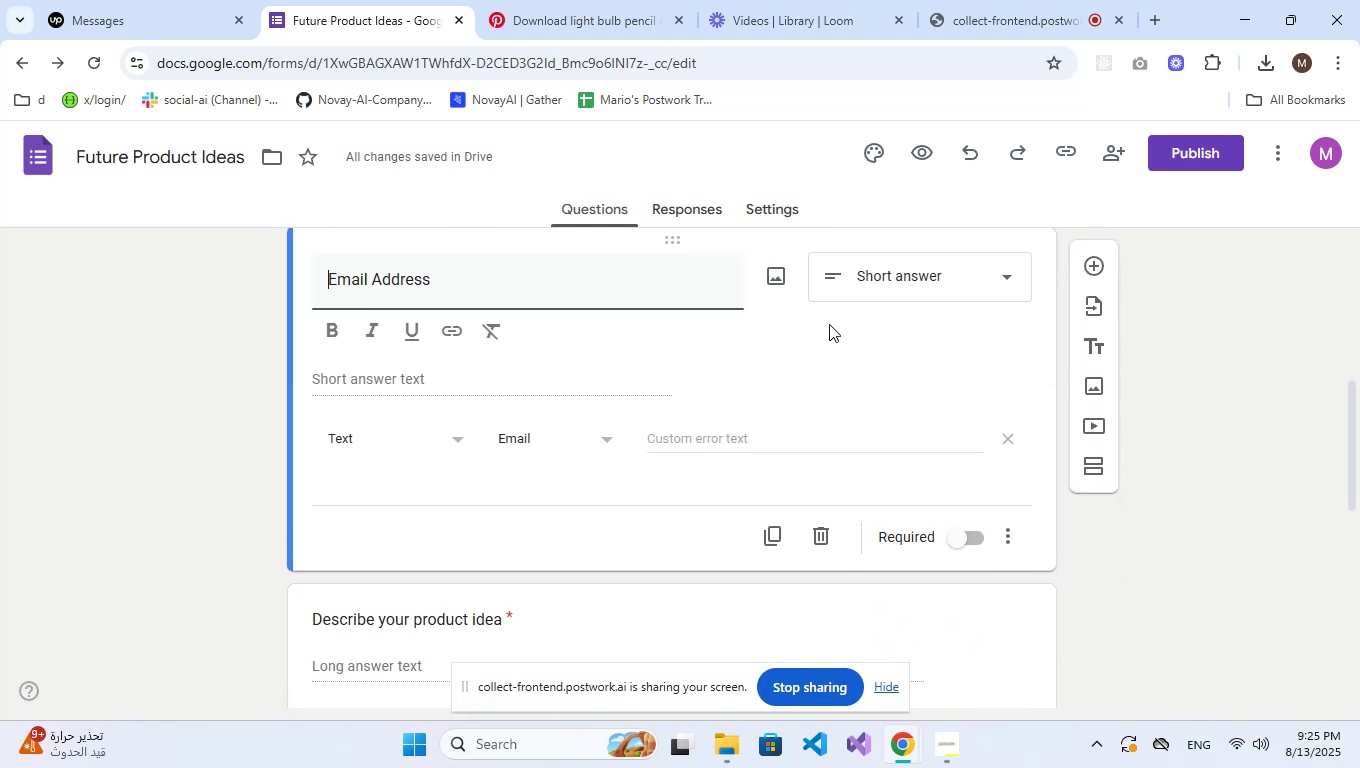 
scroll: coordinate [832, 361], scroll_direction: up, amount: 3.0
 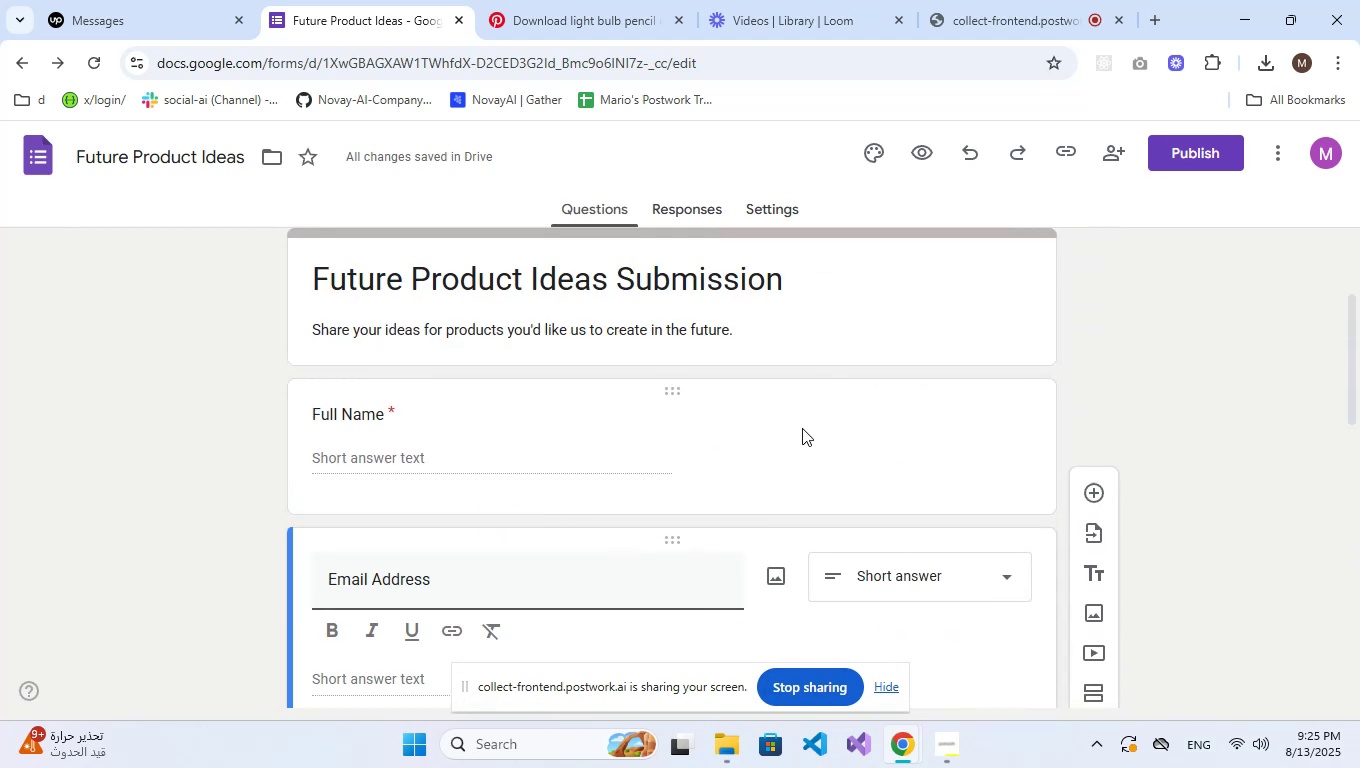 
left_click([802, 441])
 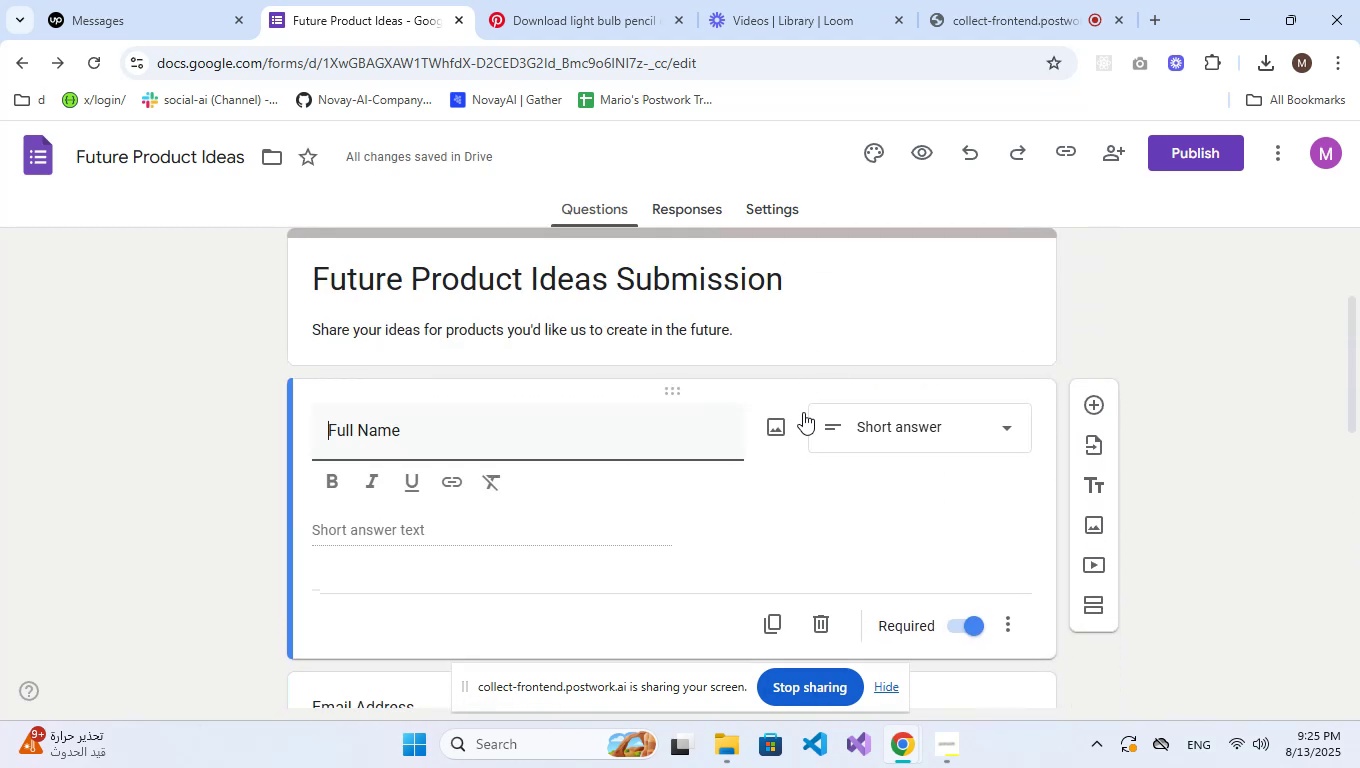 
scroll: coordinate [770, 404], scroll_direction: up, amount: 2.0
 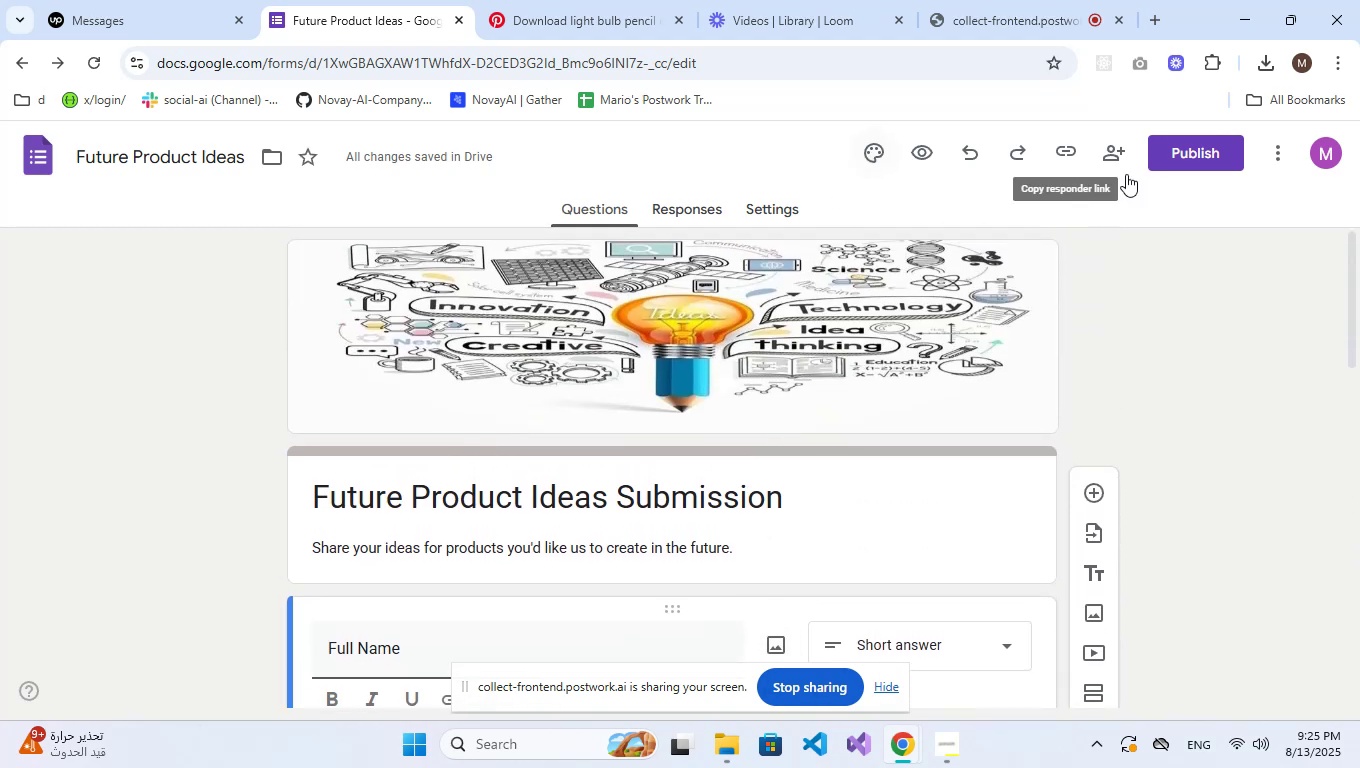 
left_click([1174, 151])
 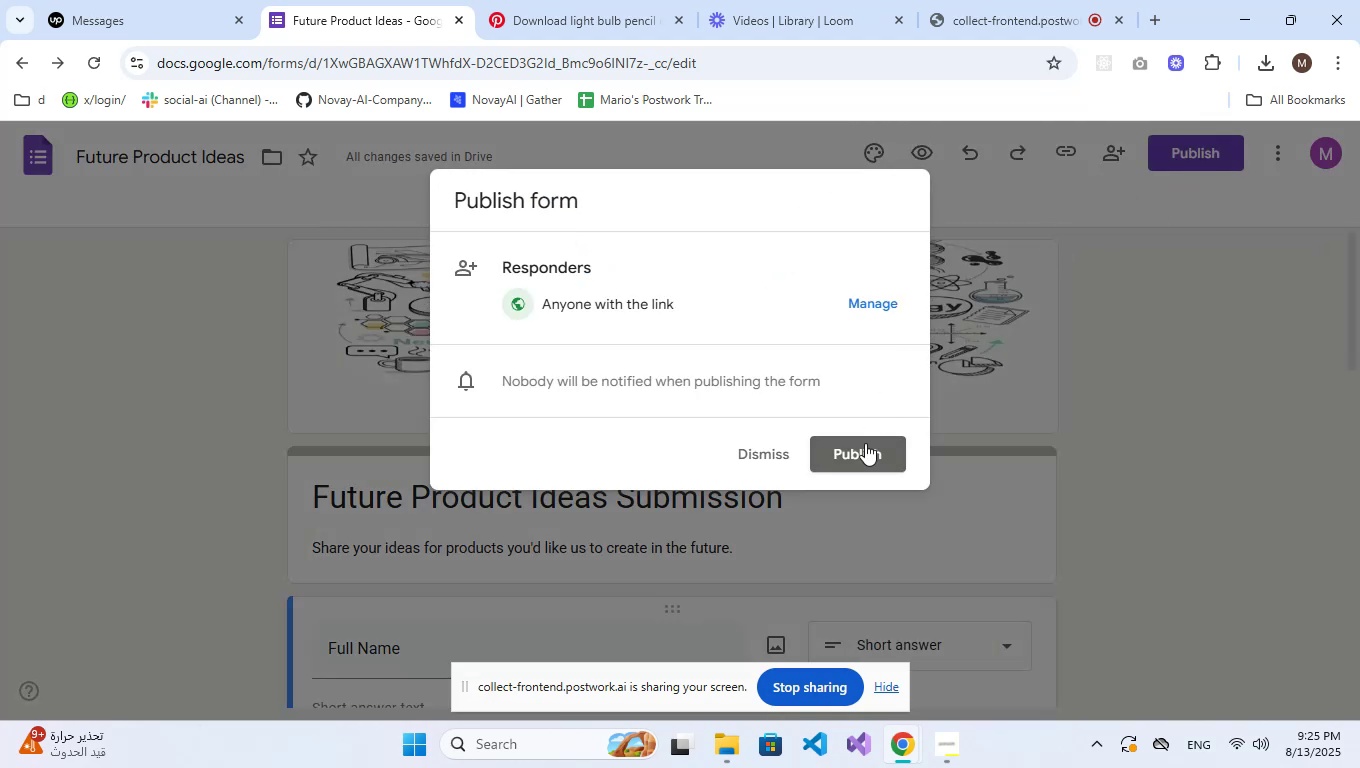 
left_click([864, 458])
 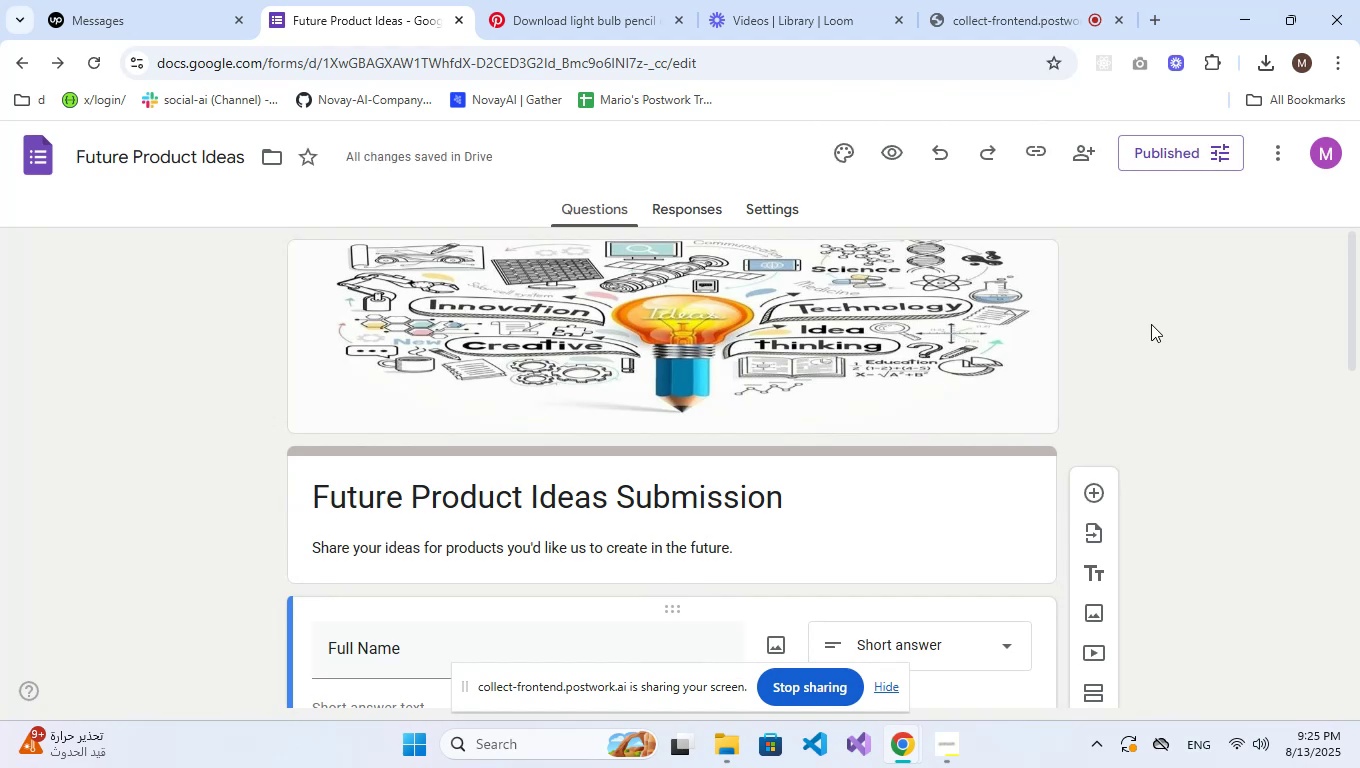 
left_click([1163, 163])
 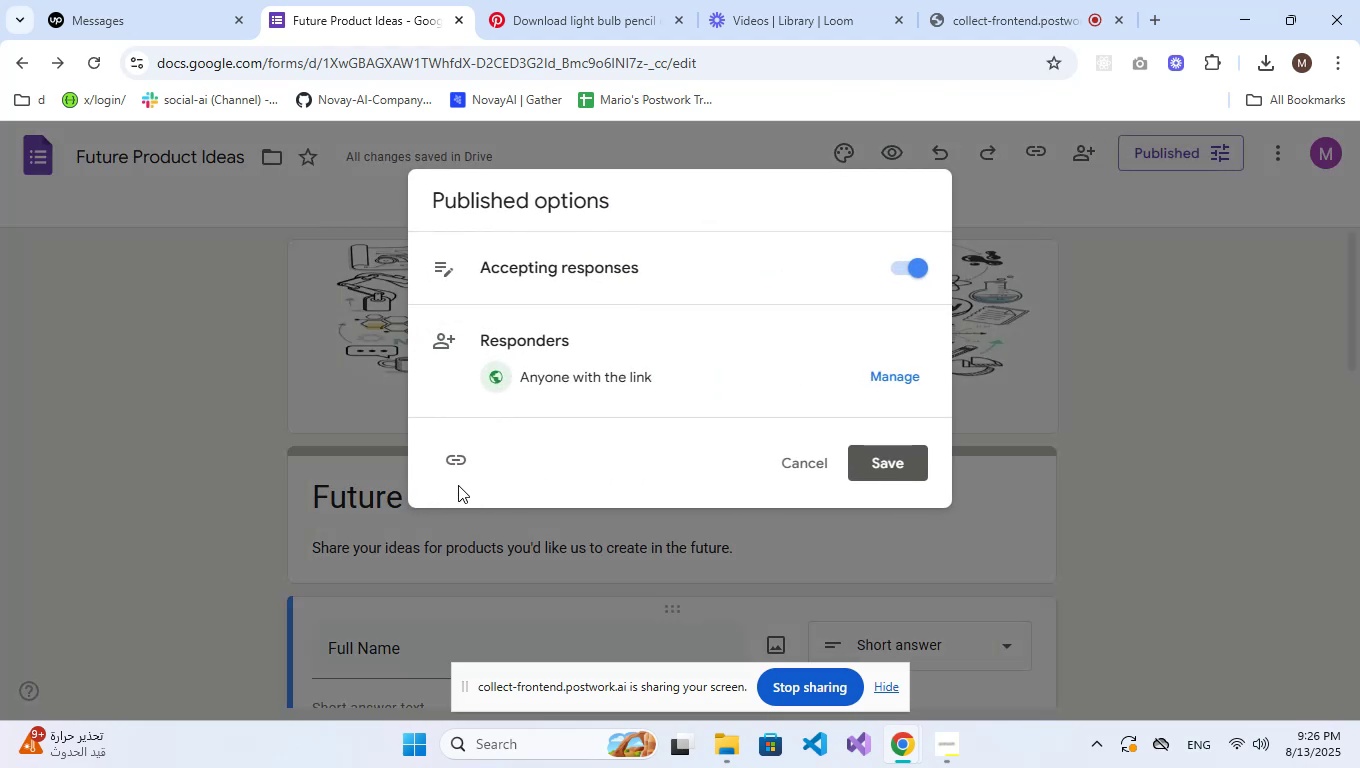 
left_click([458, 471])
 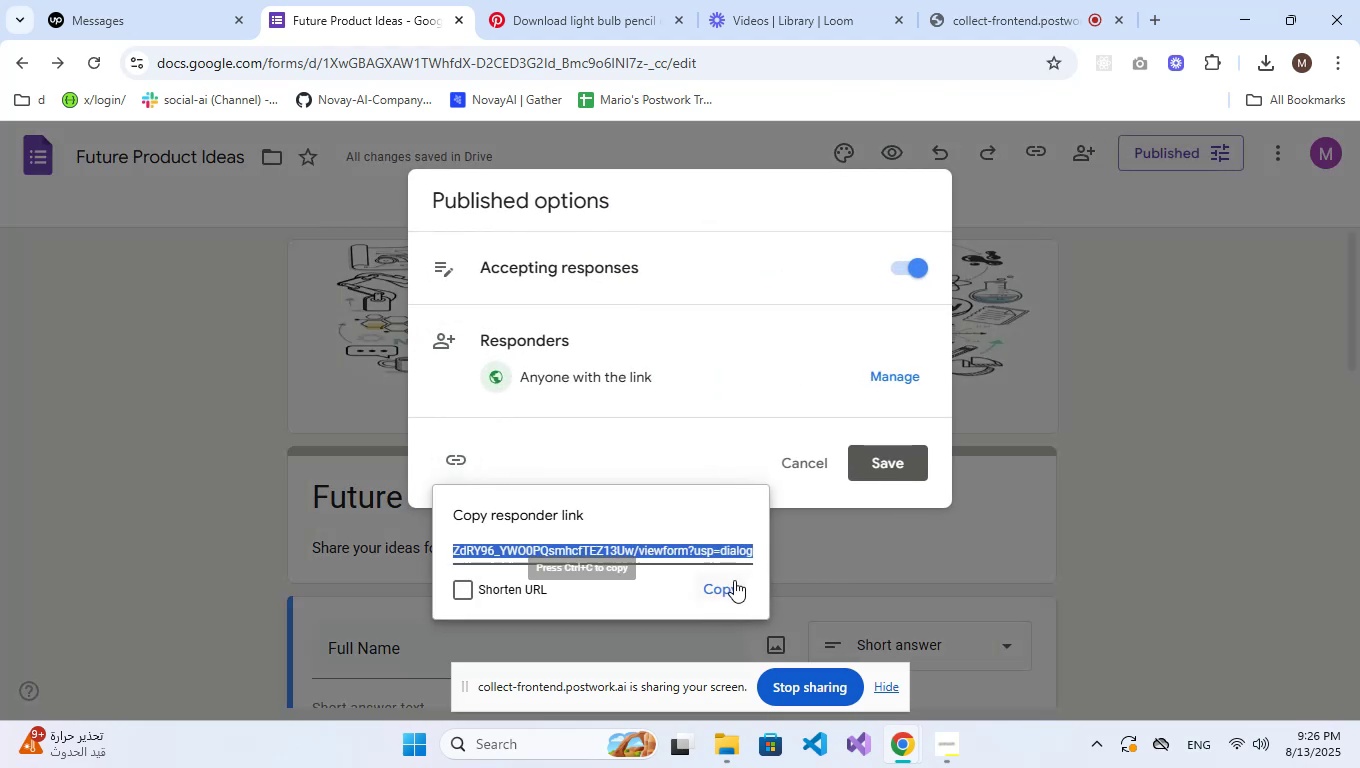 
left_click([720, 595])
 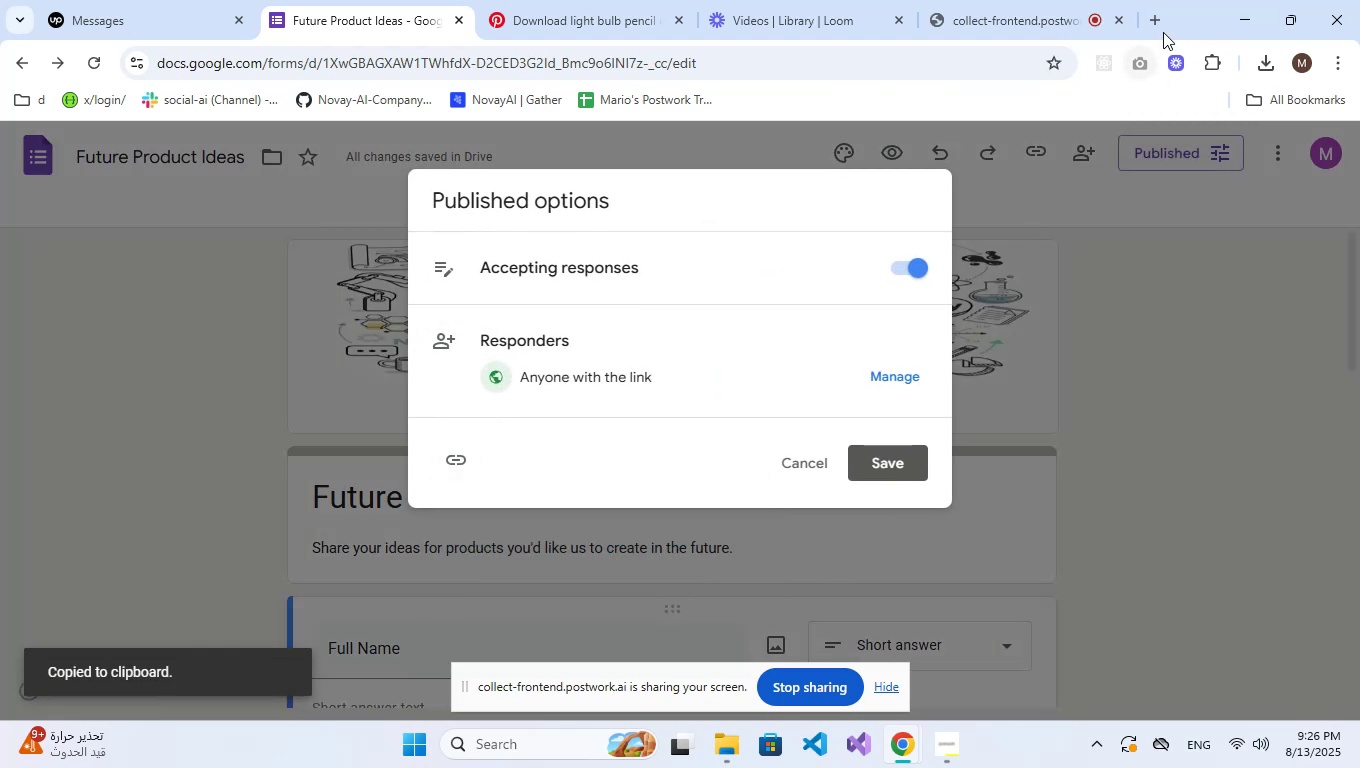 
left_click([1163, 11])
 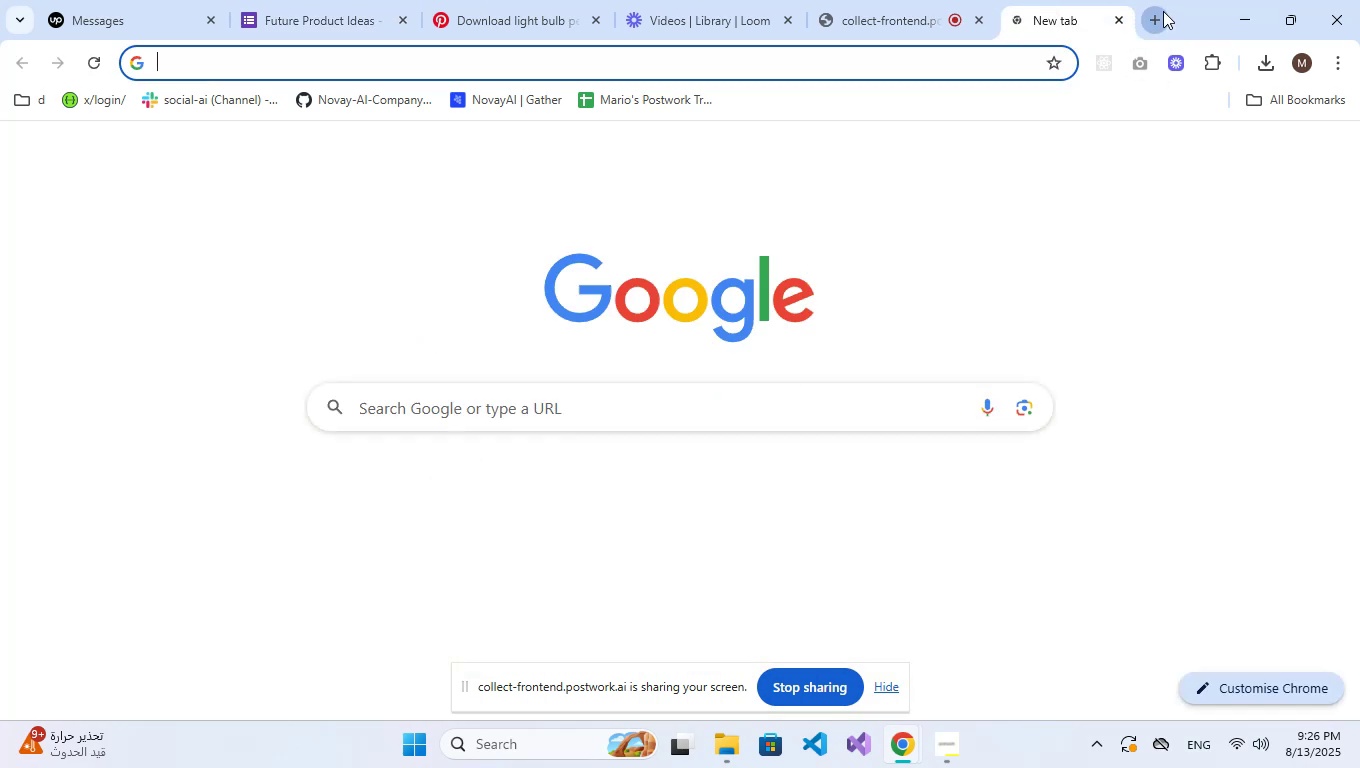 
key(Control+V)
 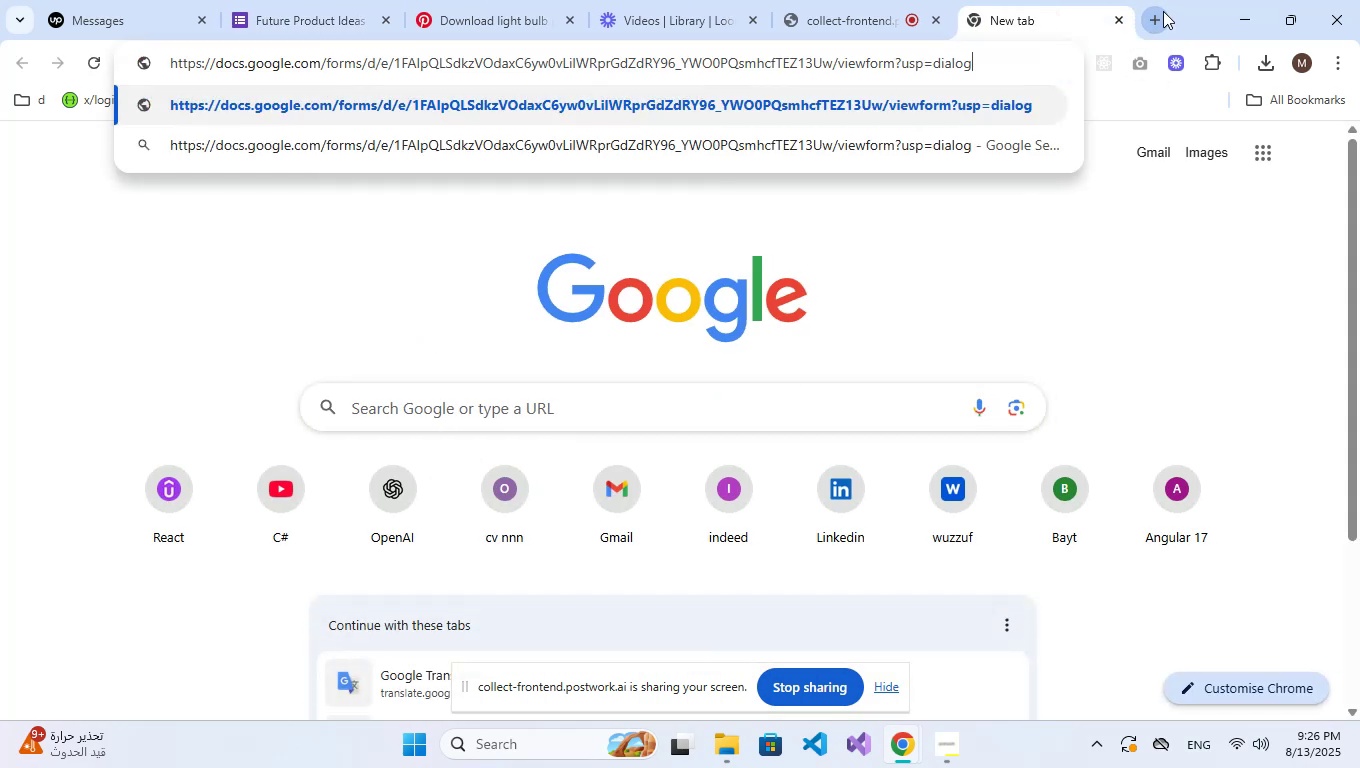 
key(NumpadEnter)
 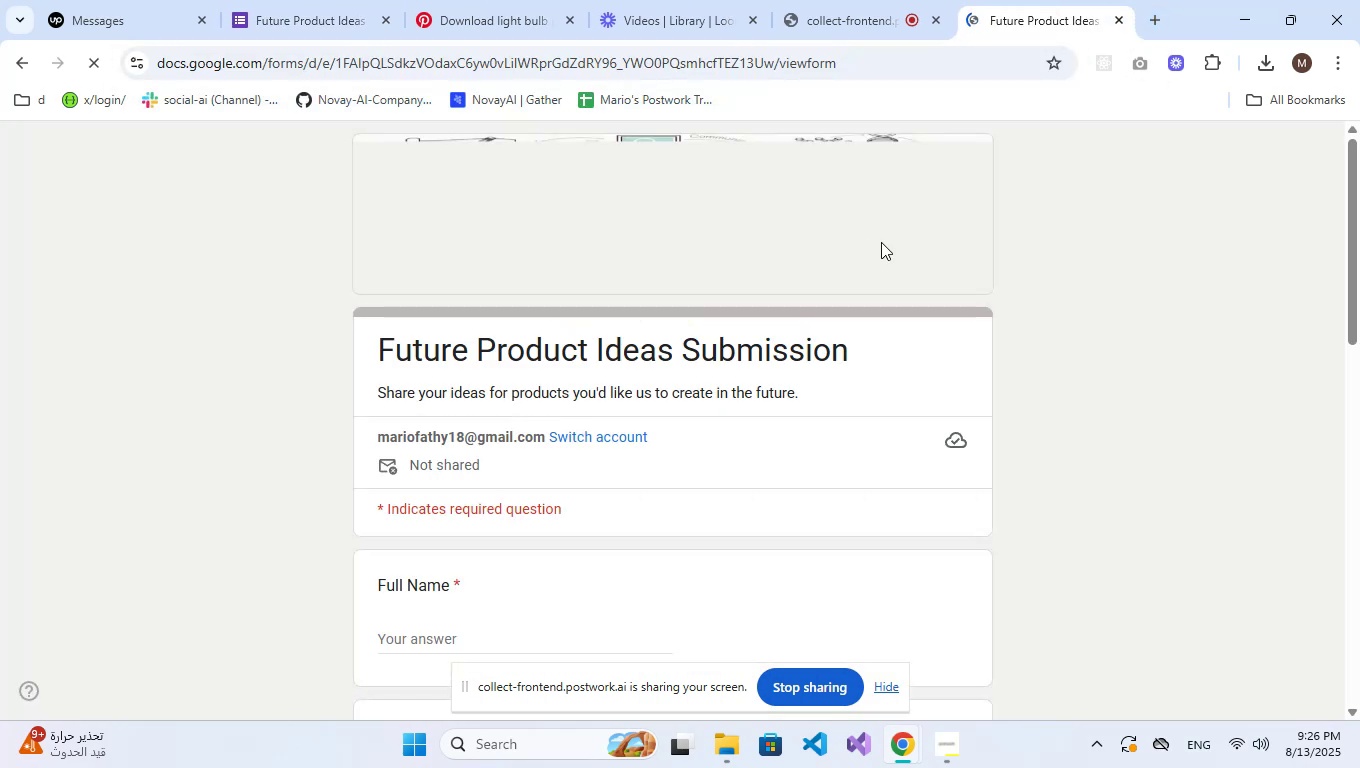 
scroll: coordinate [733, 407], scroll_direction: down, amount: 2.0
 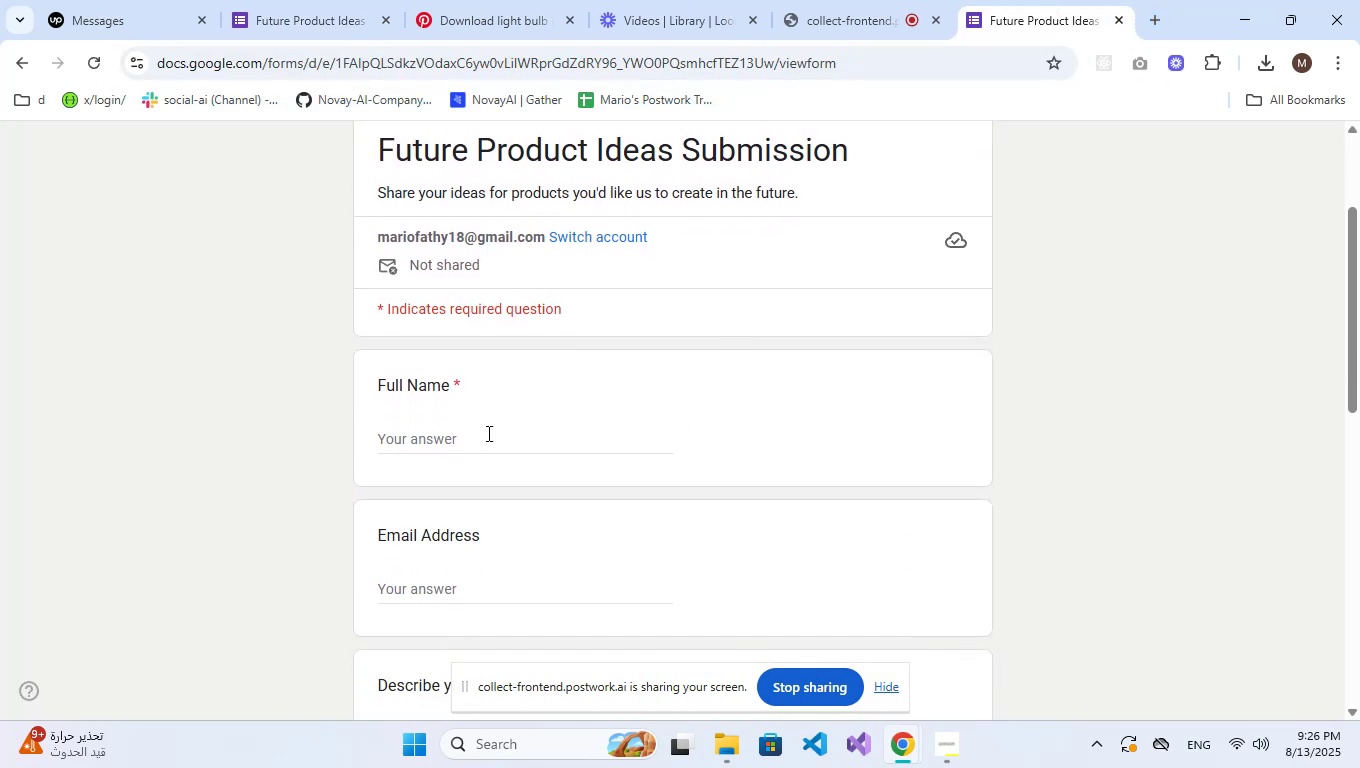 
left_click([486, 433])
 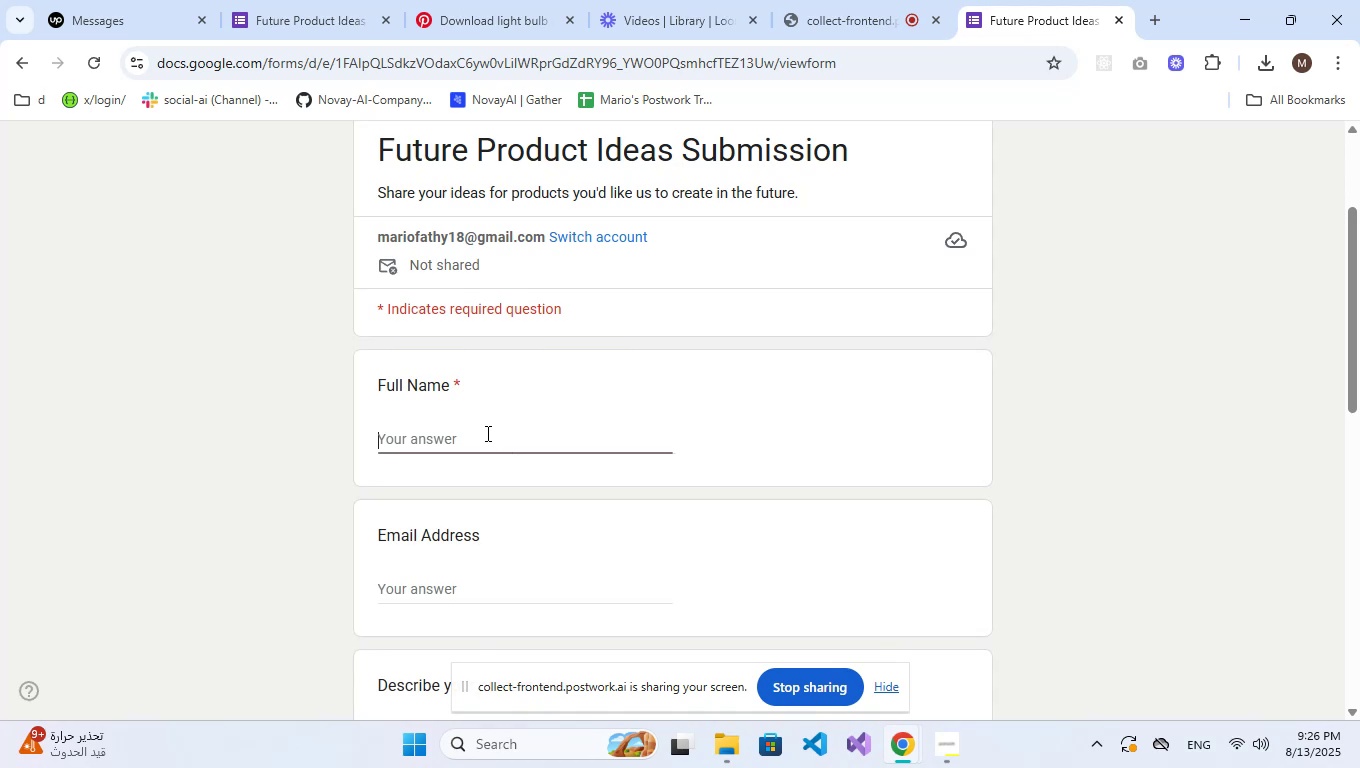 
type(Marioo)
 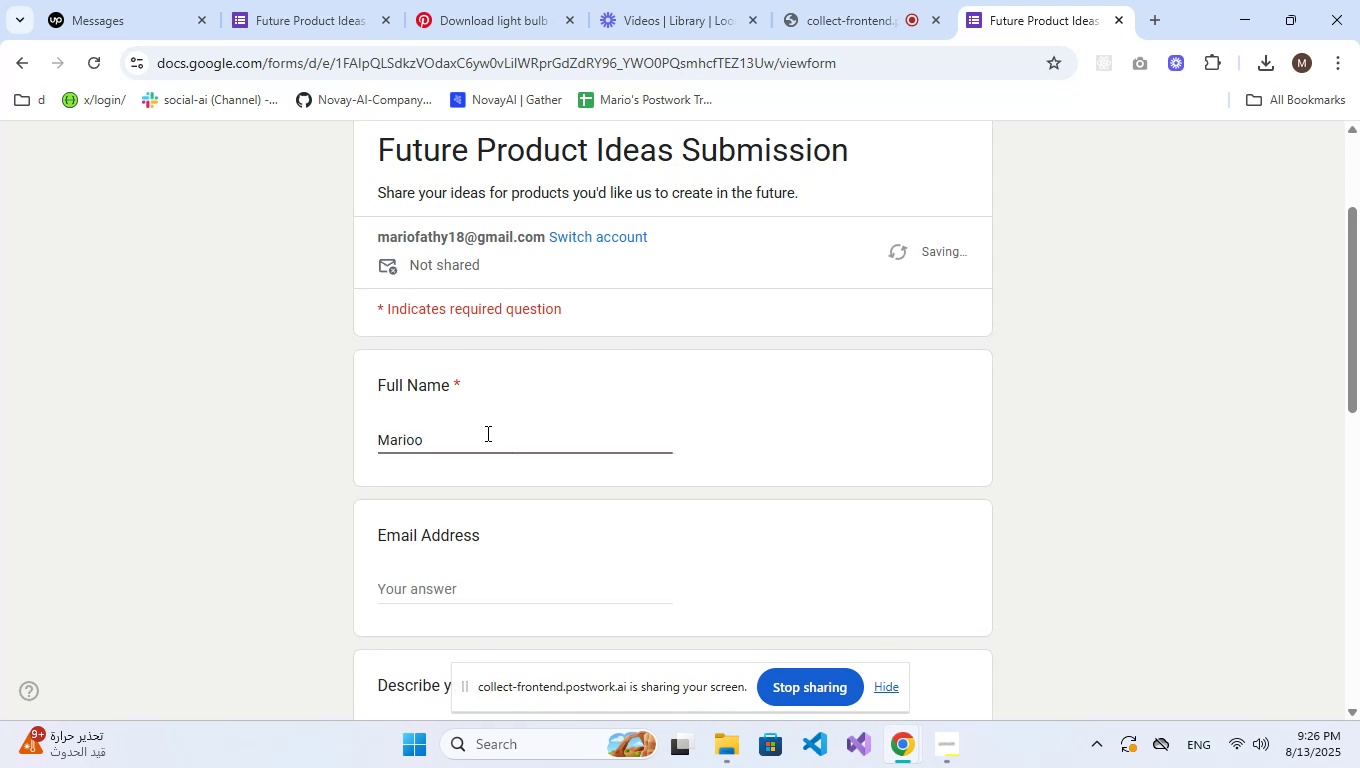 
scroll: coordinate [463, 469], scroll_direction: down, amount: 2.0
 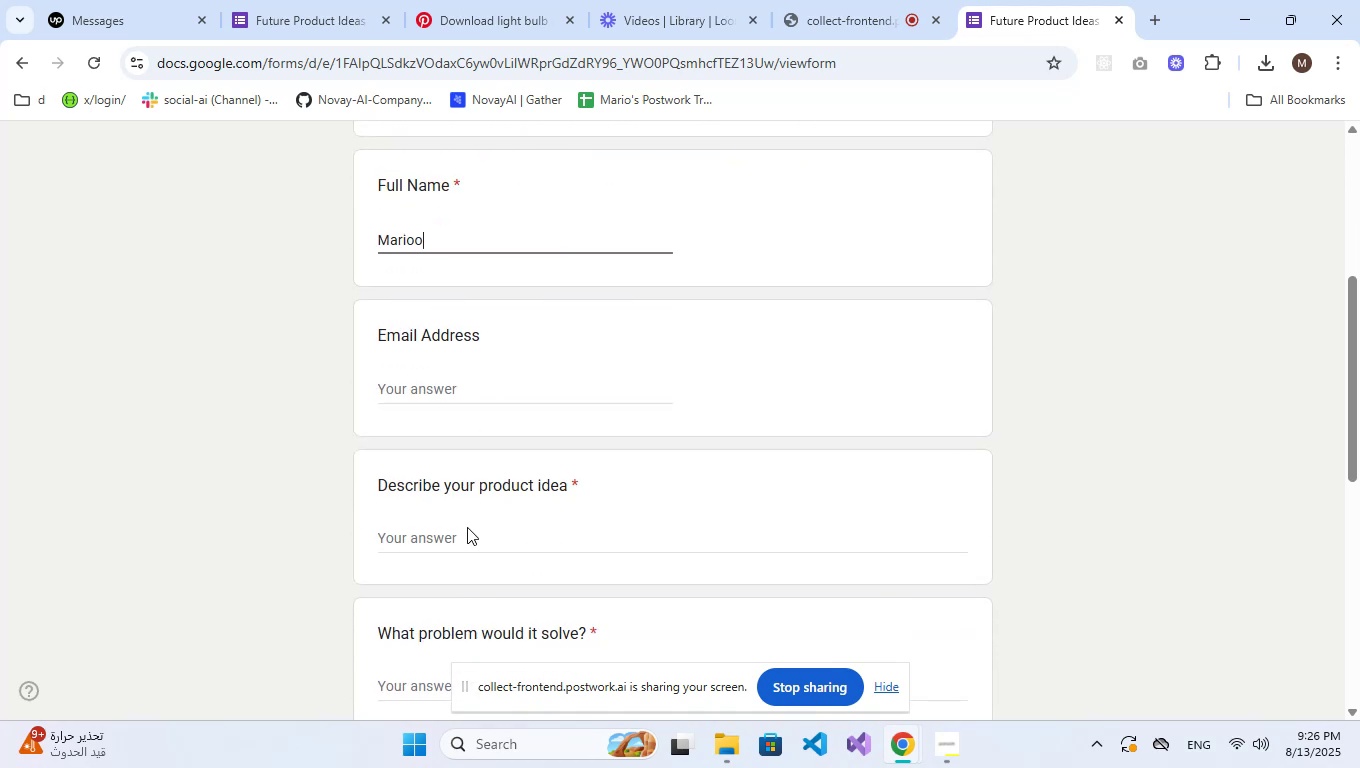 
left_click([463, 533])
 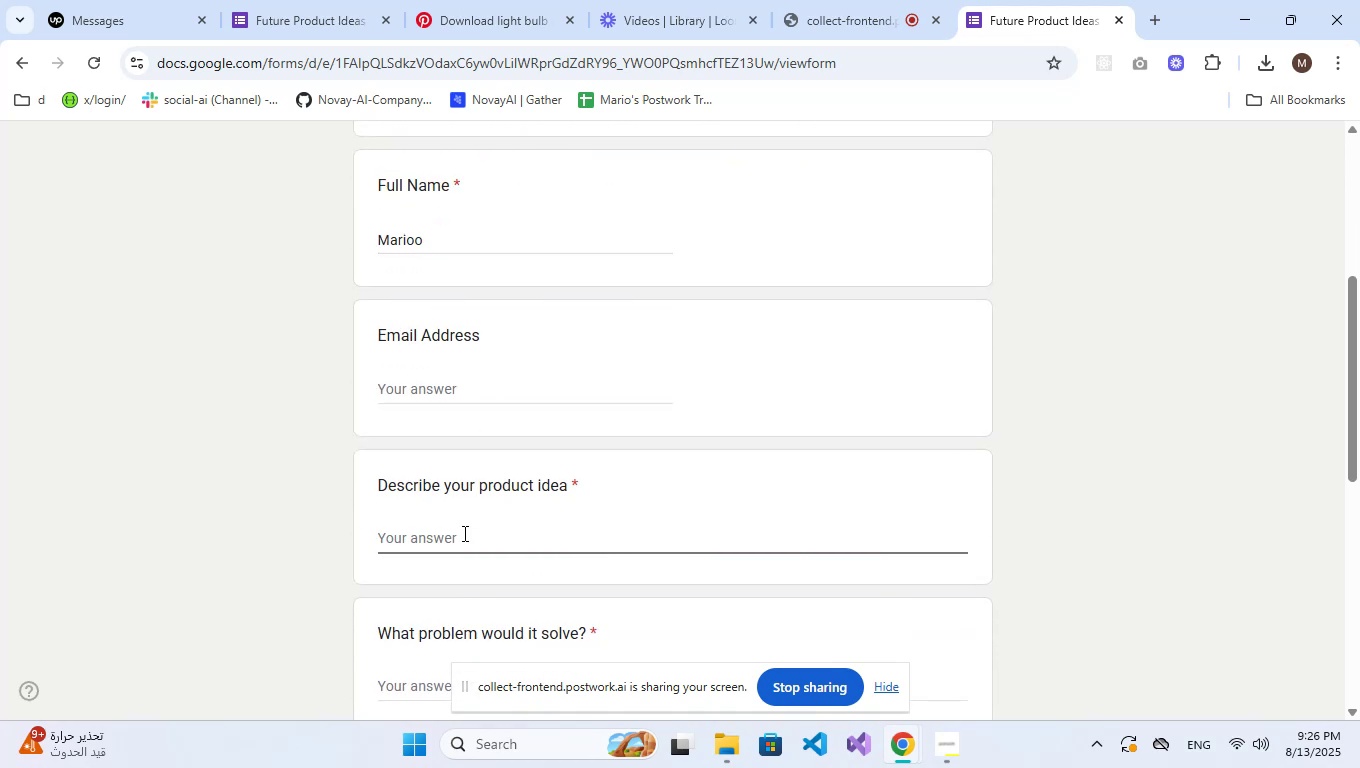 
type(Test)
 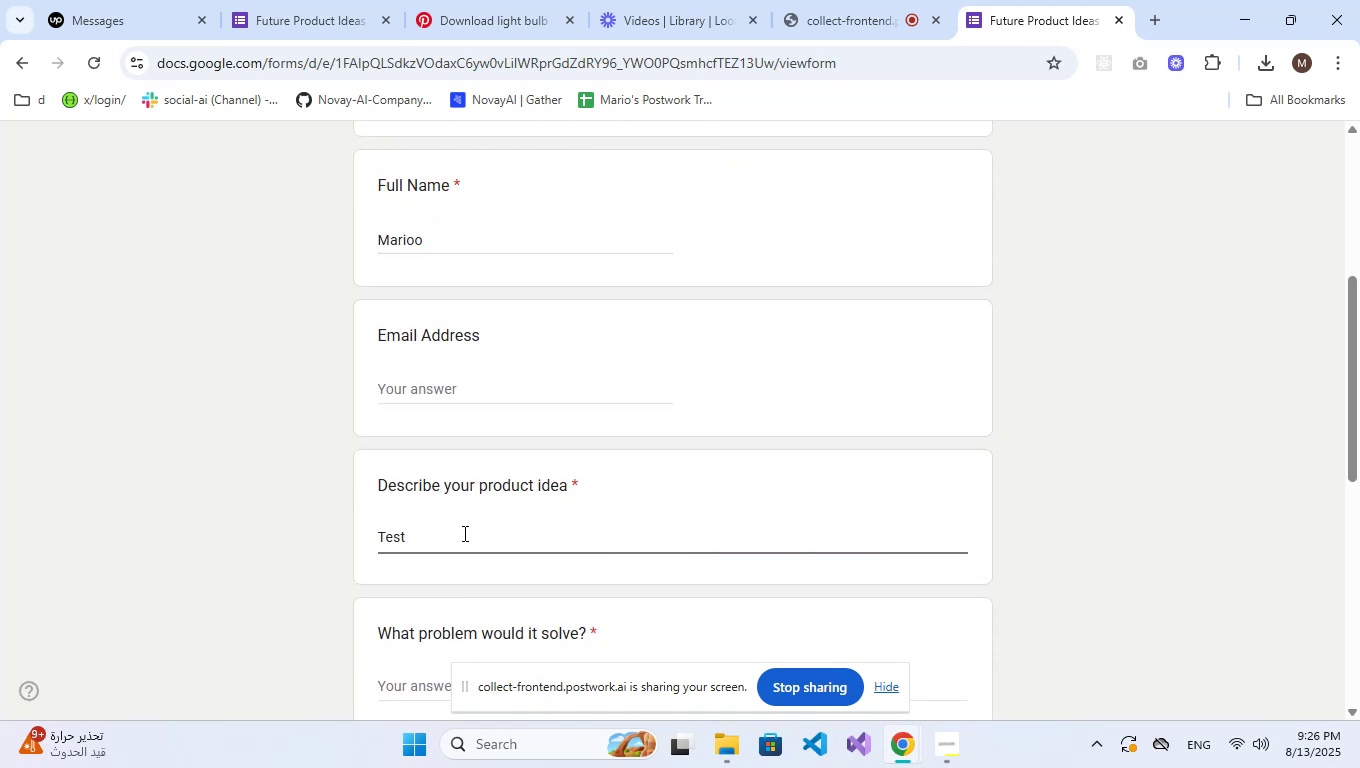 
scroll: coordinate [463, 533], scroll_direction: down, amount: 2.0
 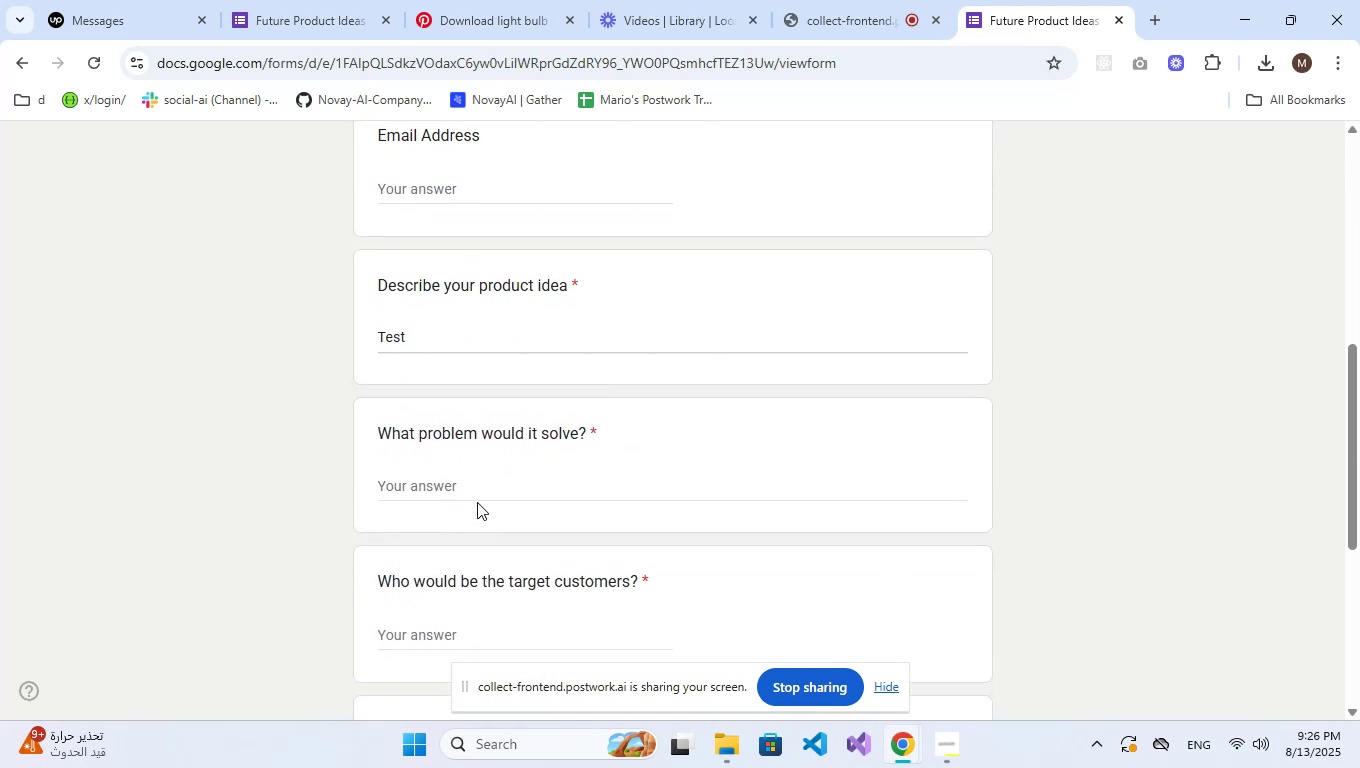 
double_click([486, 496])
 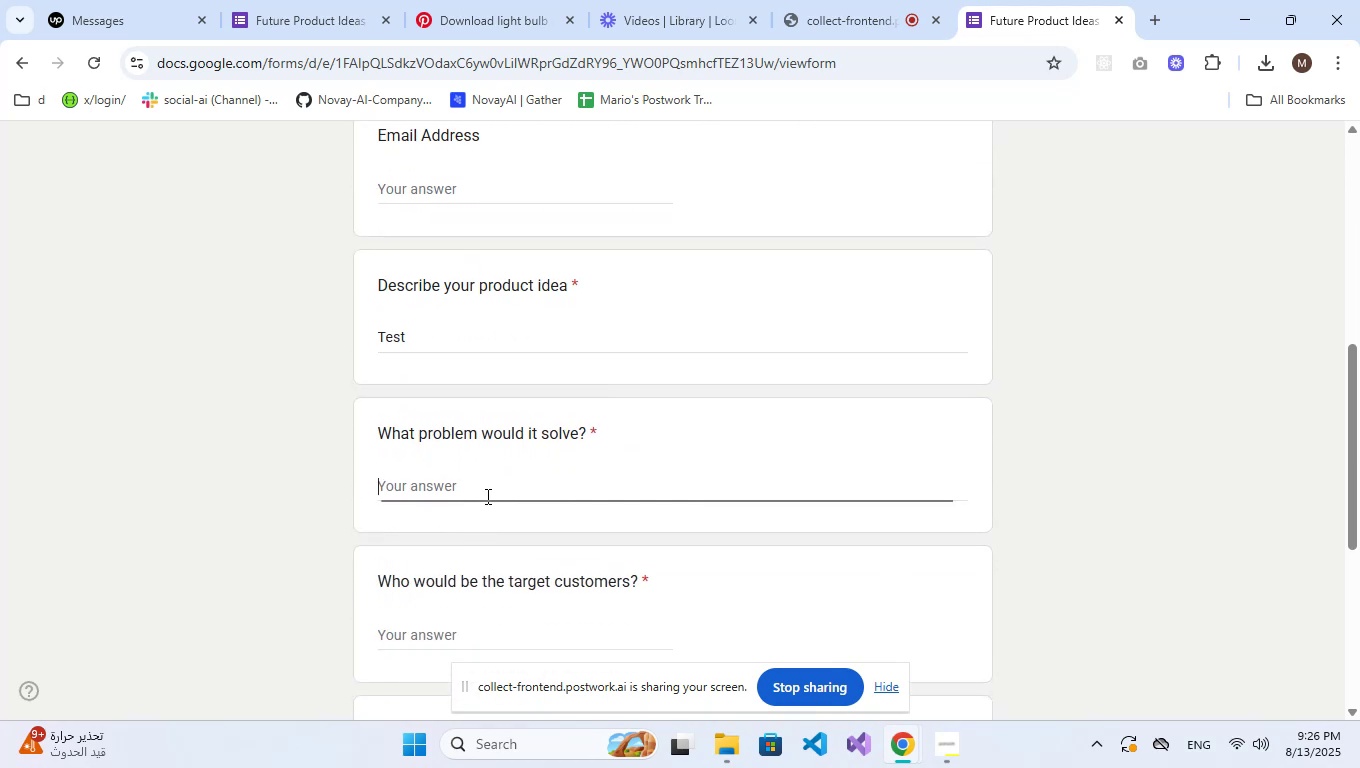 
type(Test)
 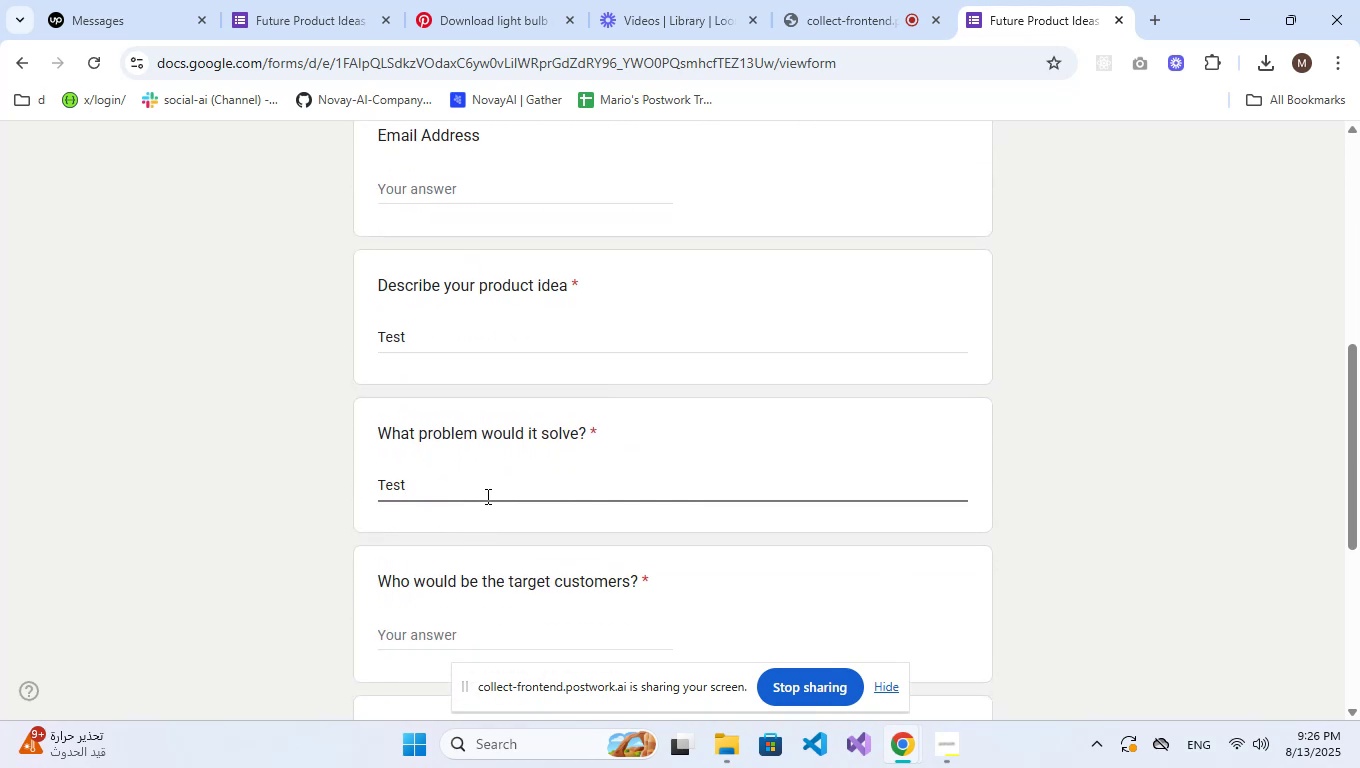 
key(Control+A)
 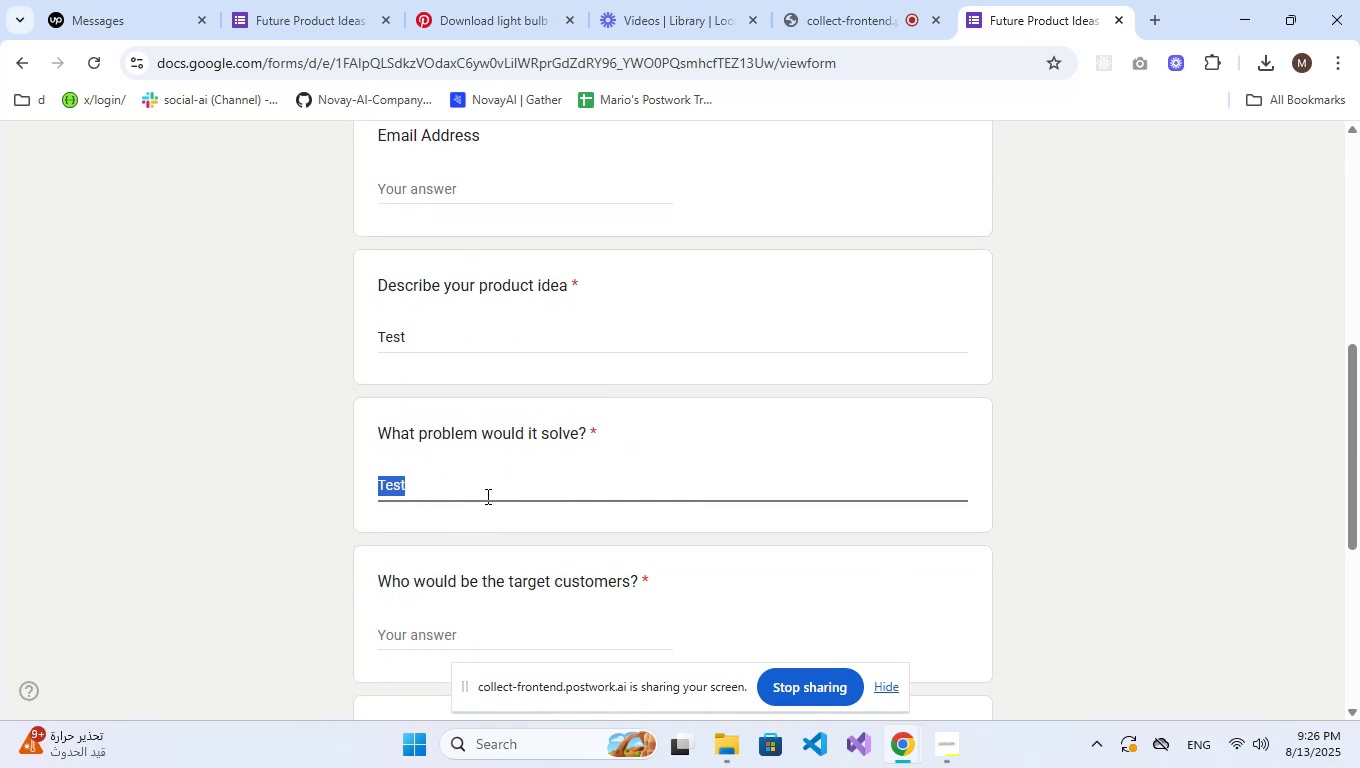 
key(Control+C)
 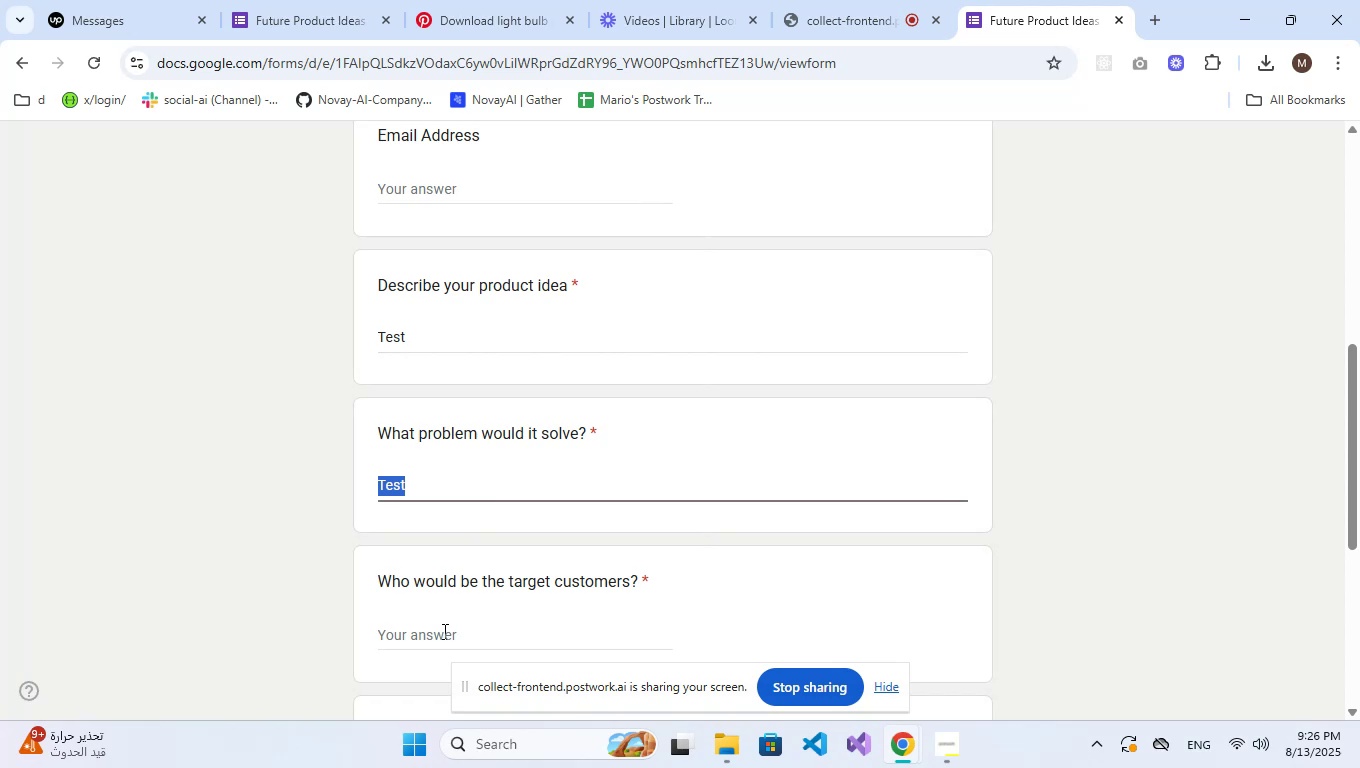 
left_click([444, 640])
 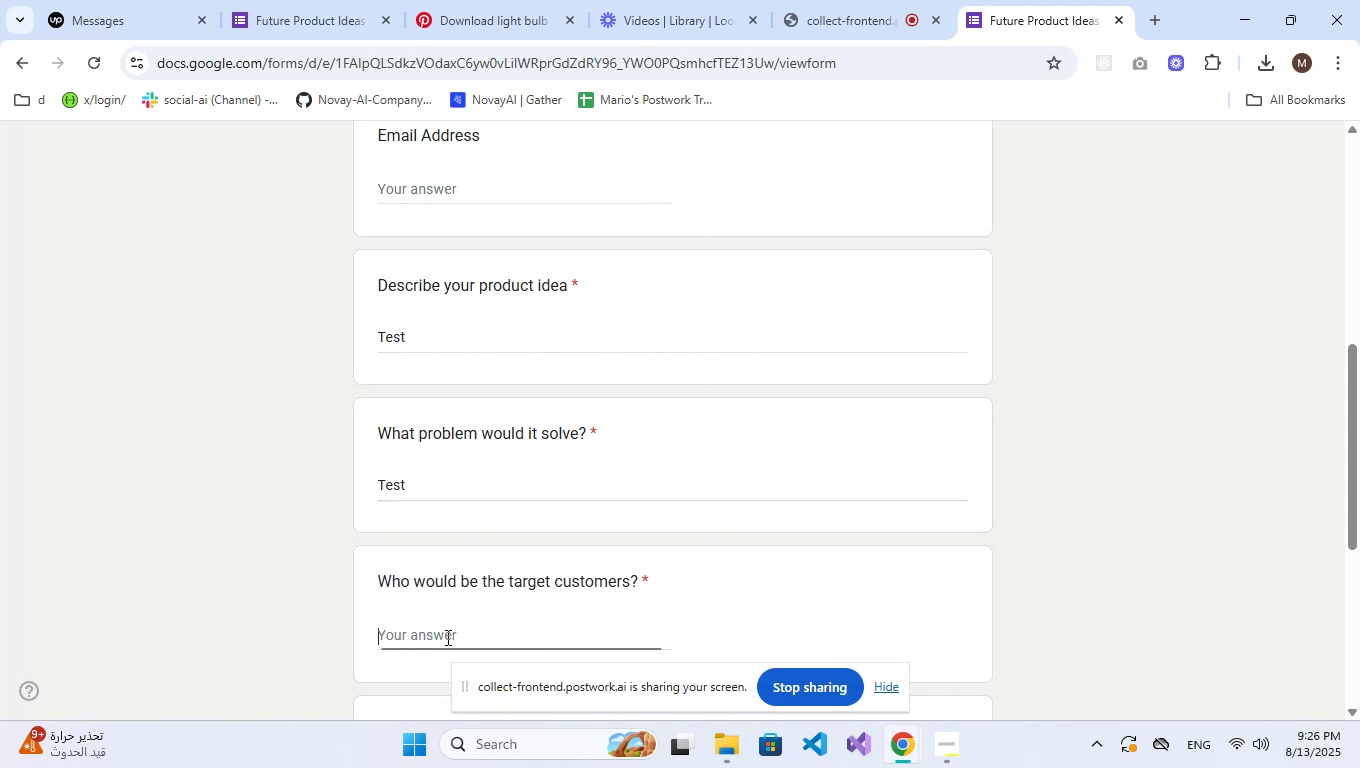 
key(Control+V)
 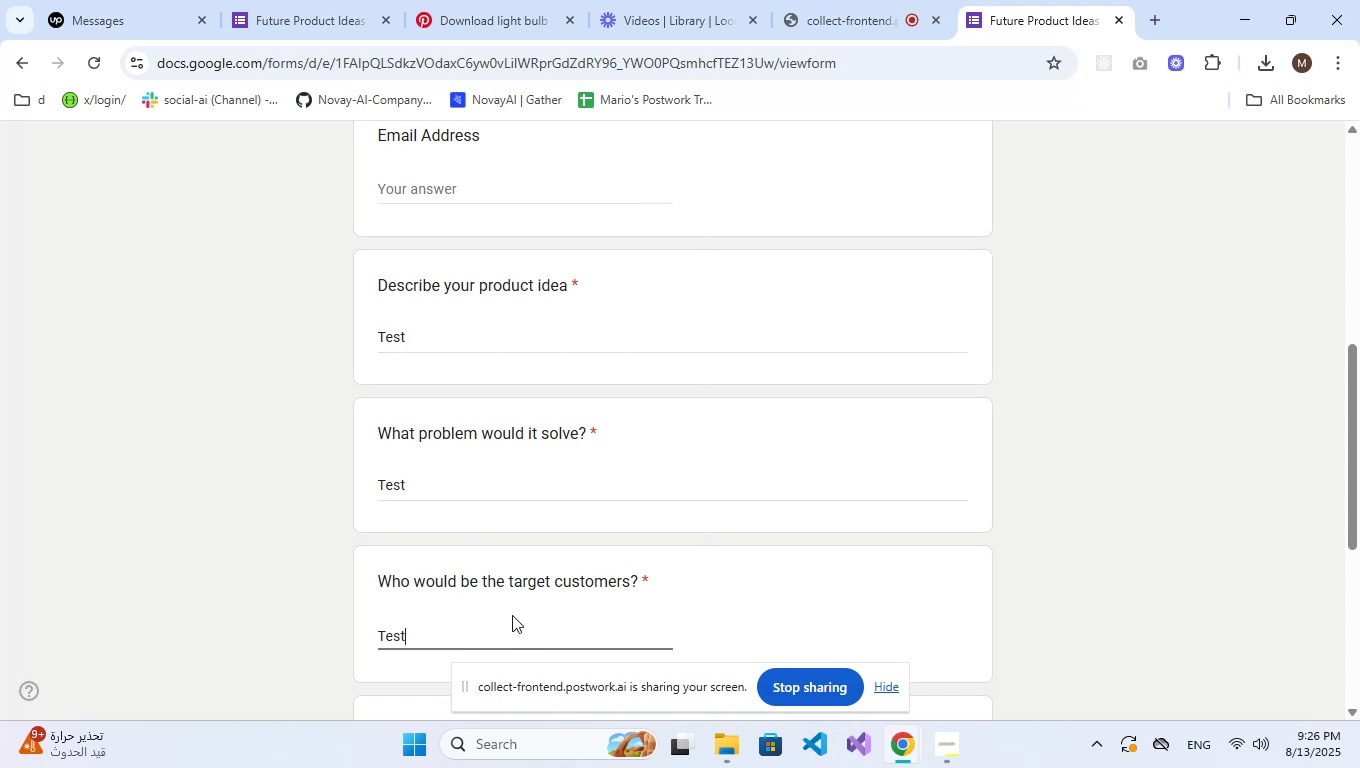 
scroll: coordinate [556, 594], scroll_direction: down, amount: 3.0
 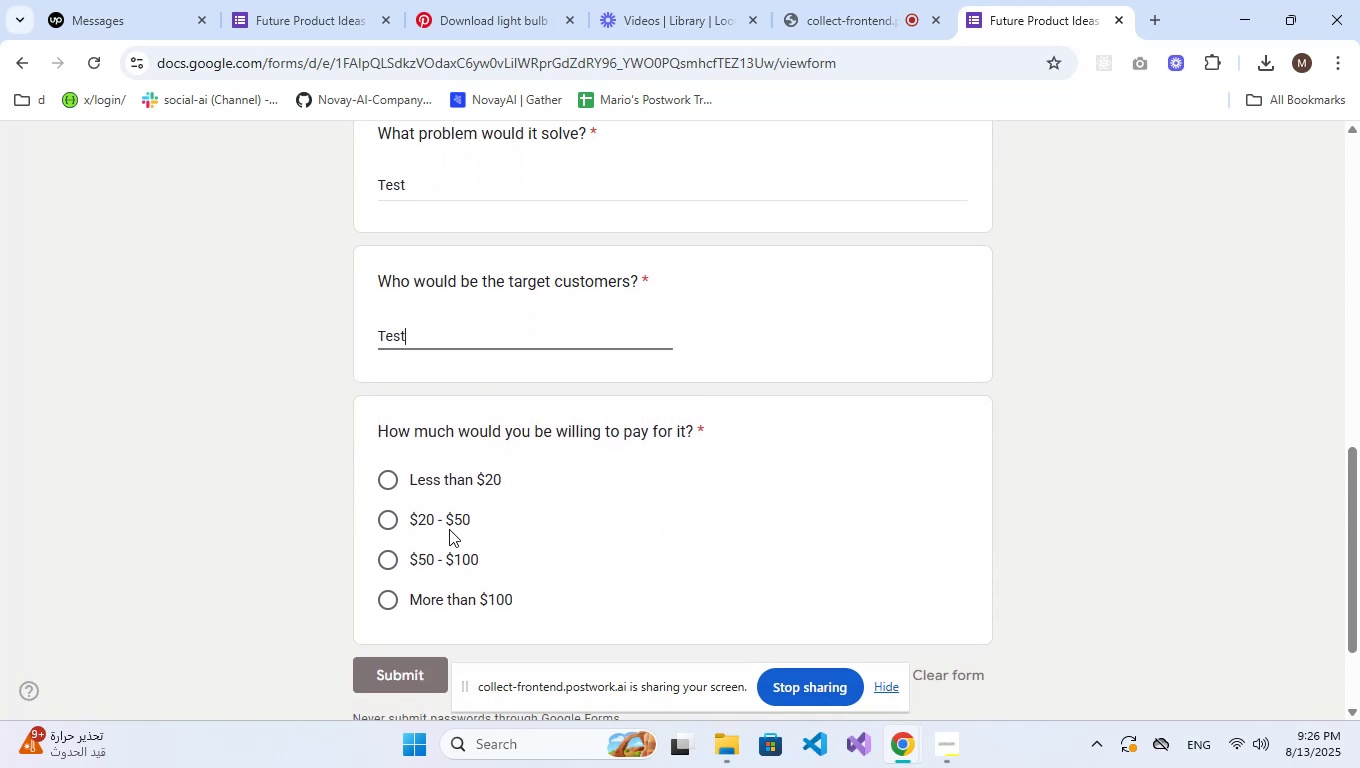 
left_click([425, 526])
 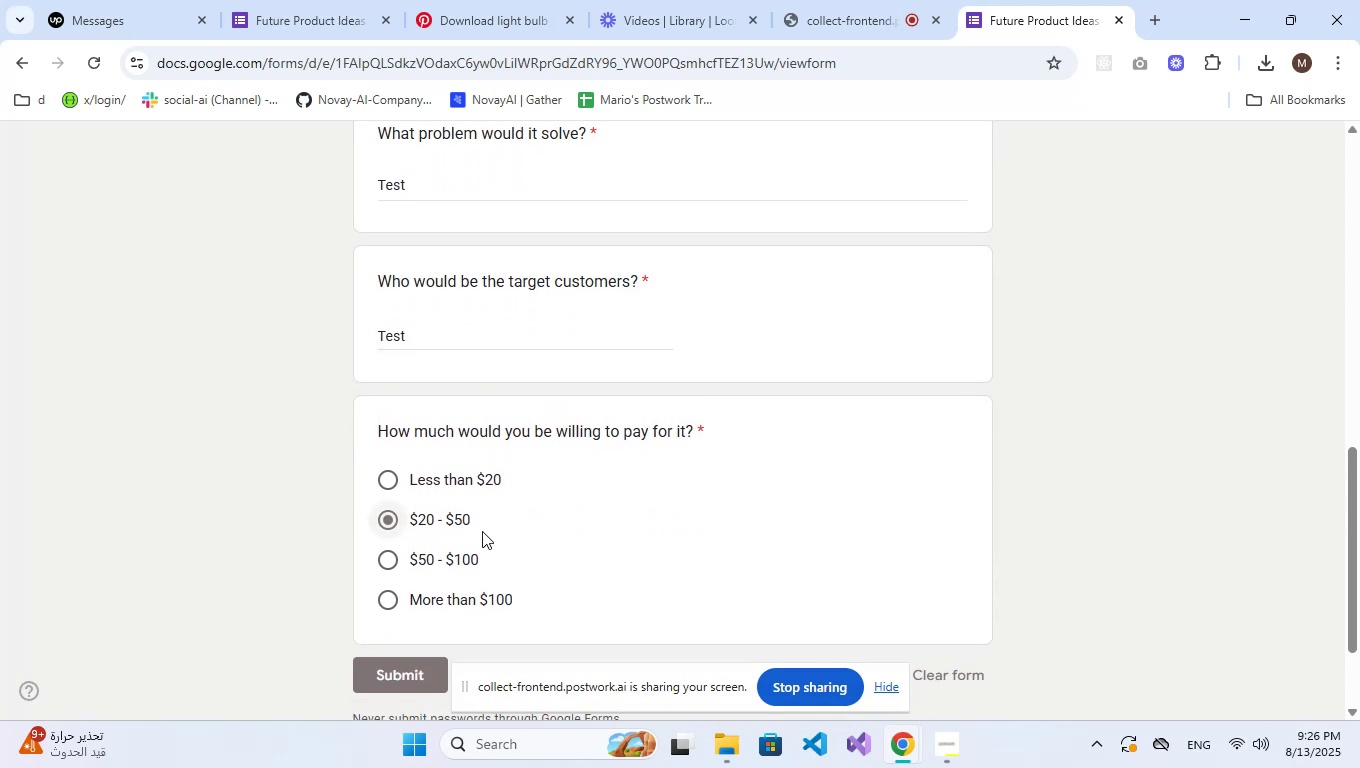 
scroll: coordinate [482, 547], scroll_direction: down, amount: 3.0
 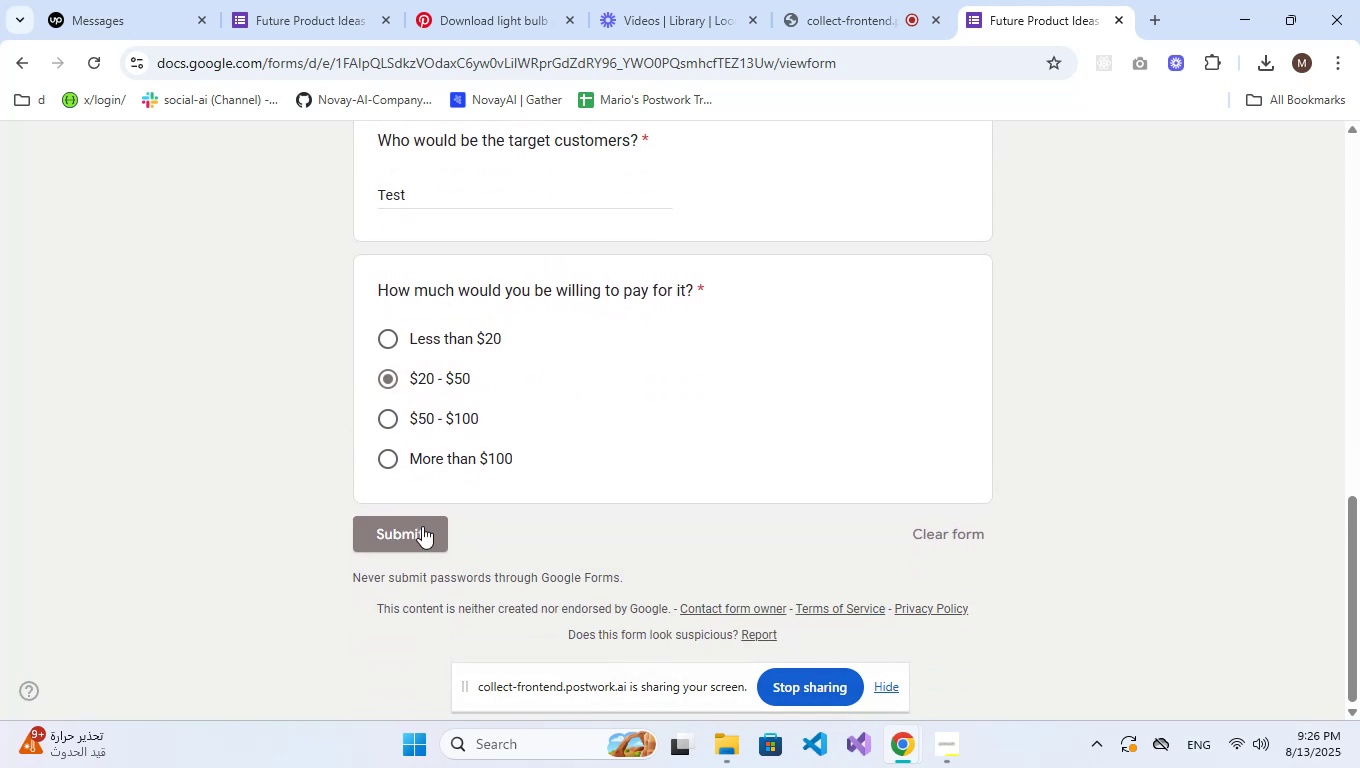 
left_click([422, 526])
 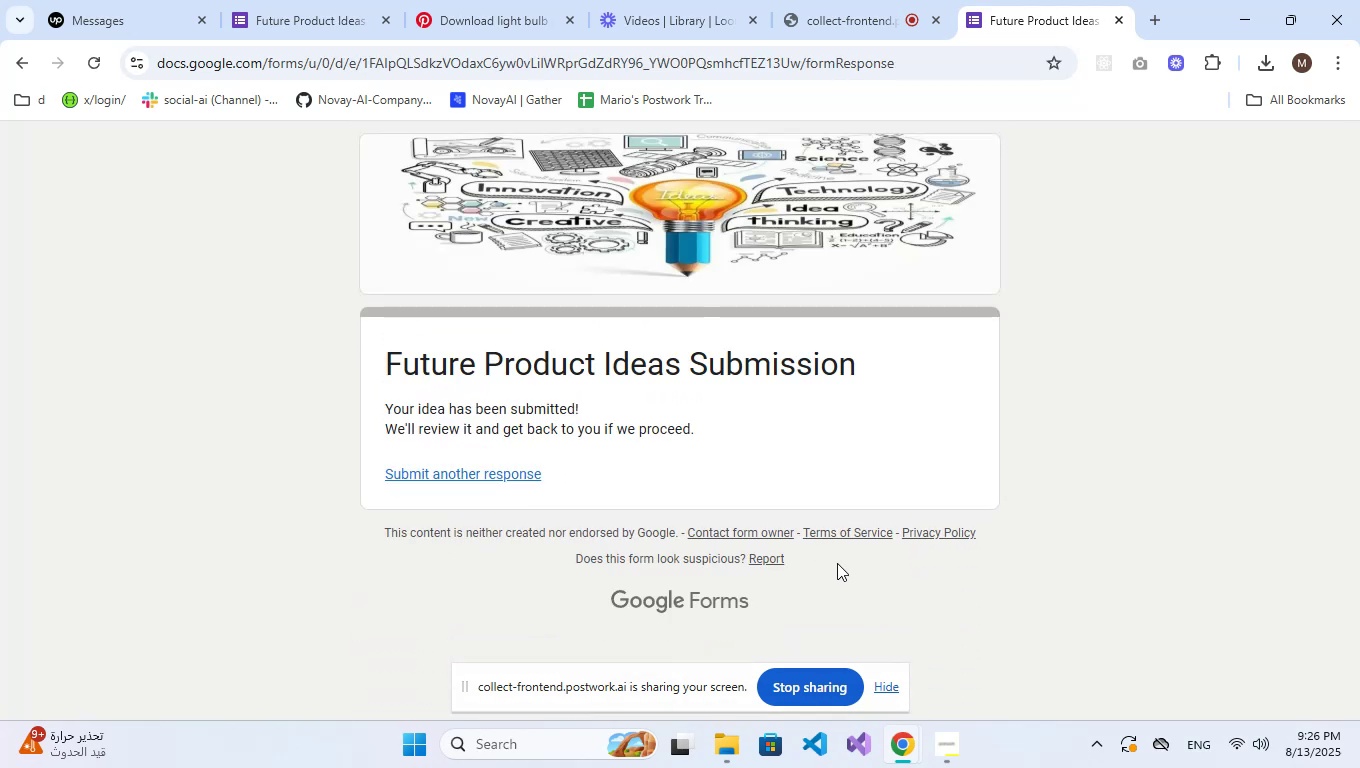 
scroll: coordinate [837, 563], scroll_direction: up, amount: 1.0
 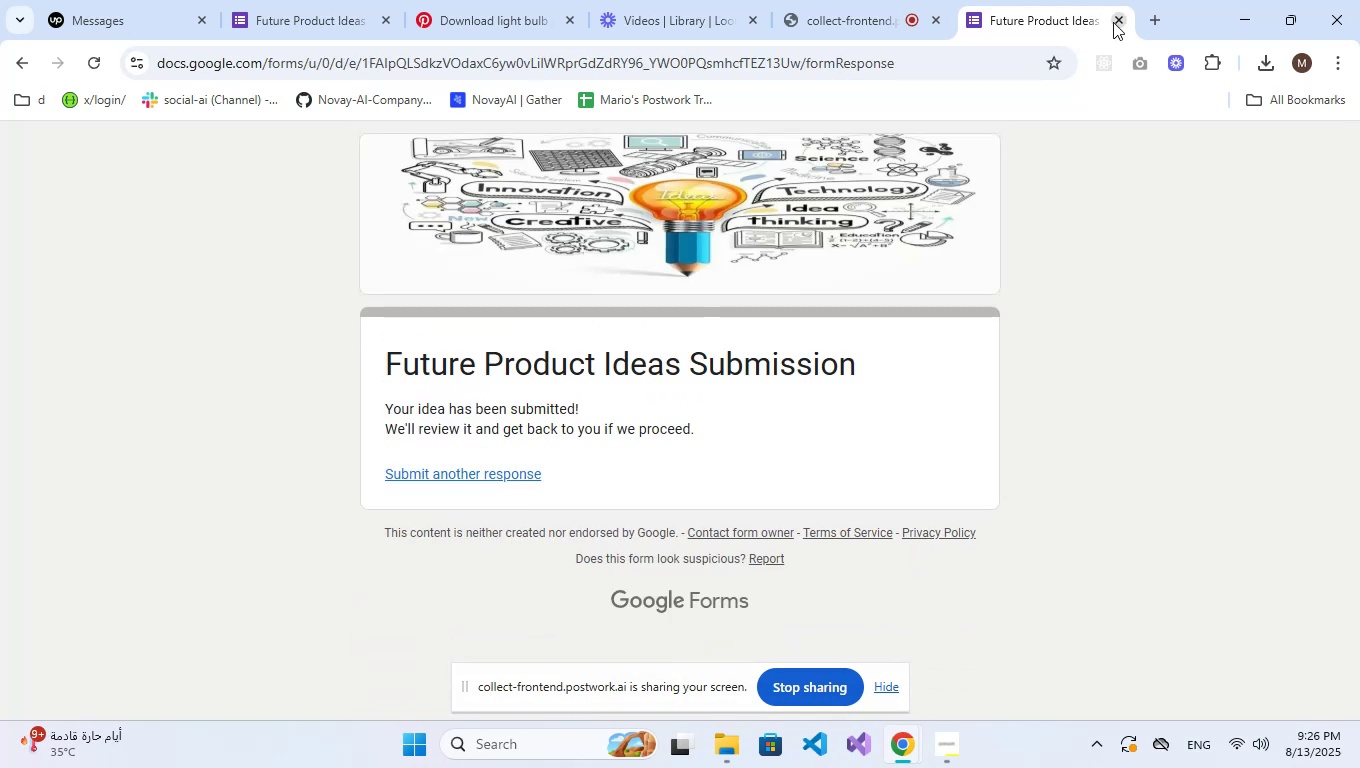 
left_click([1113, 22])
 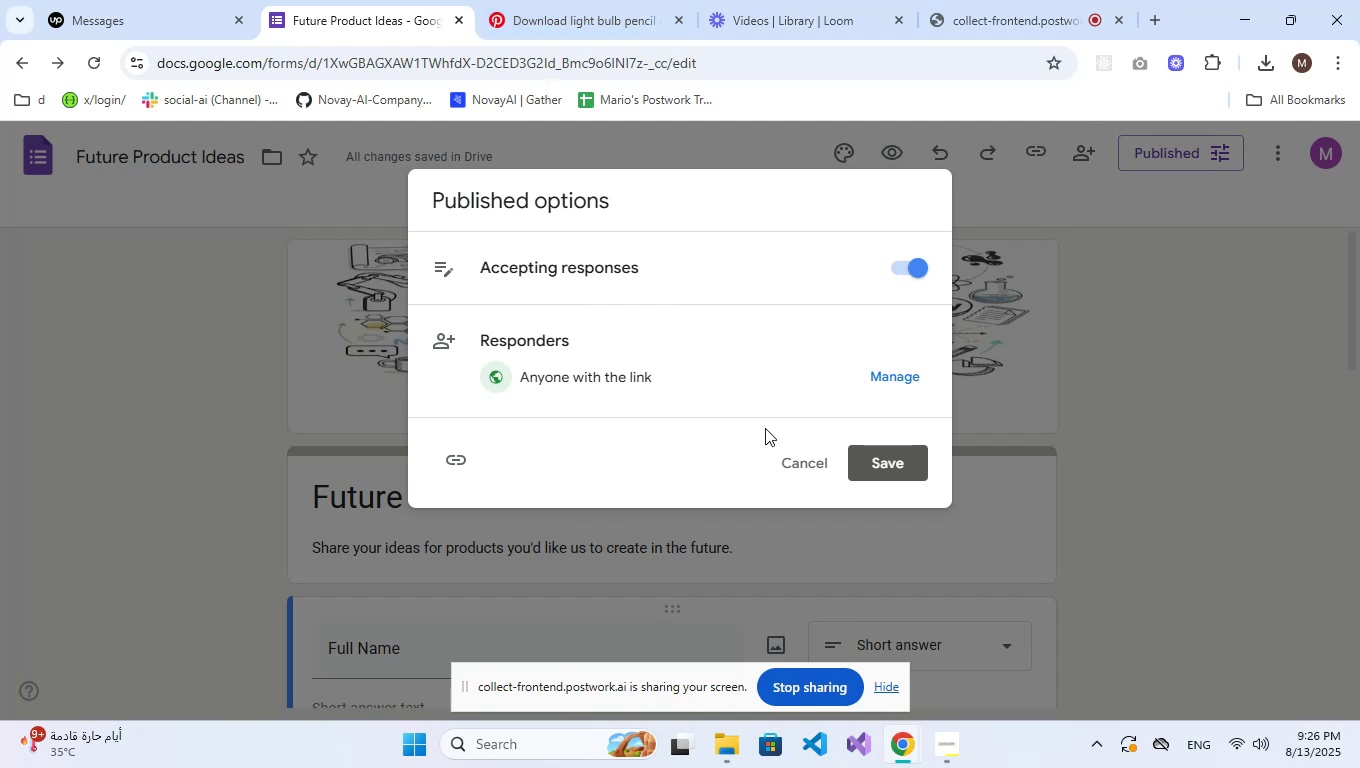 
left_click([791, 465])
 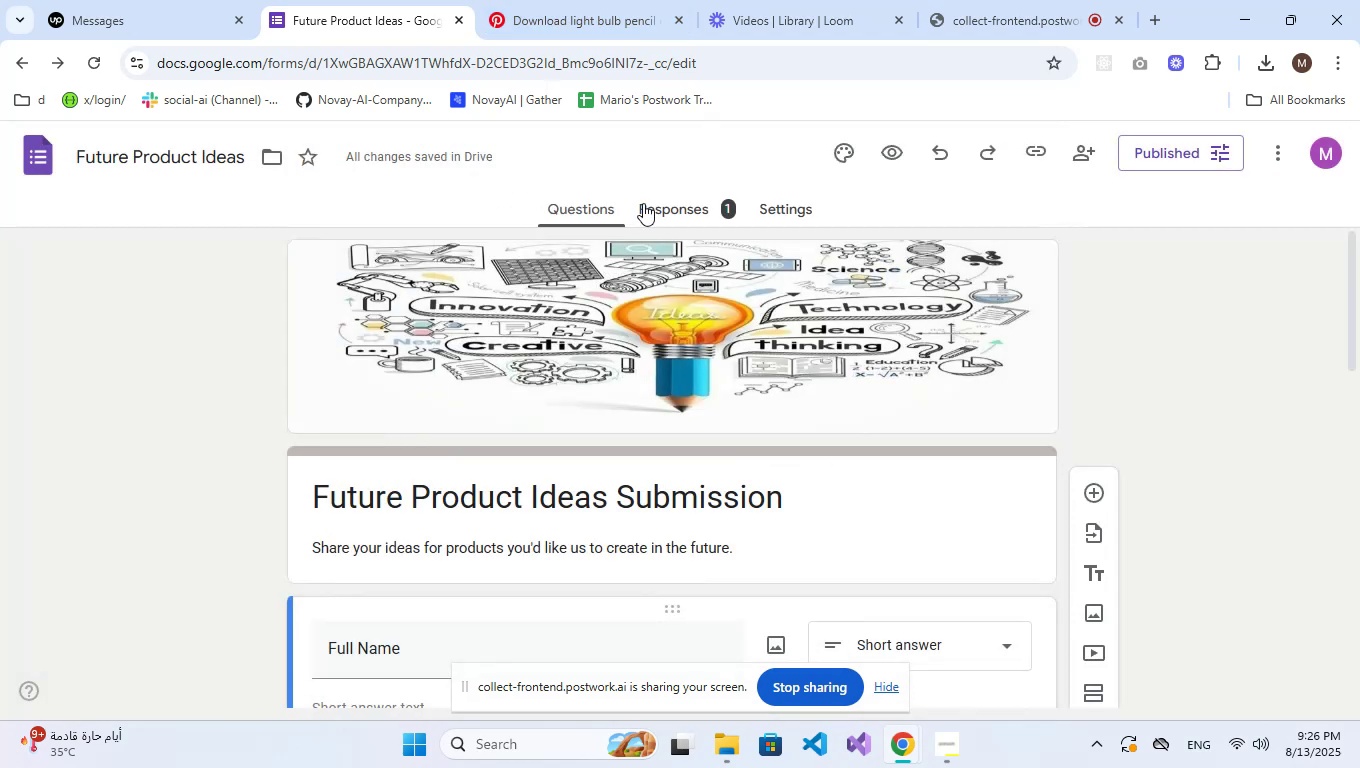 
left_click([645, 200])
 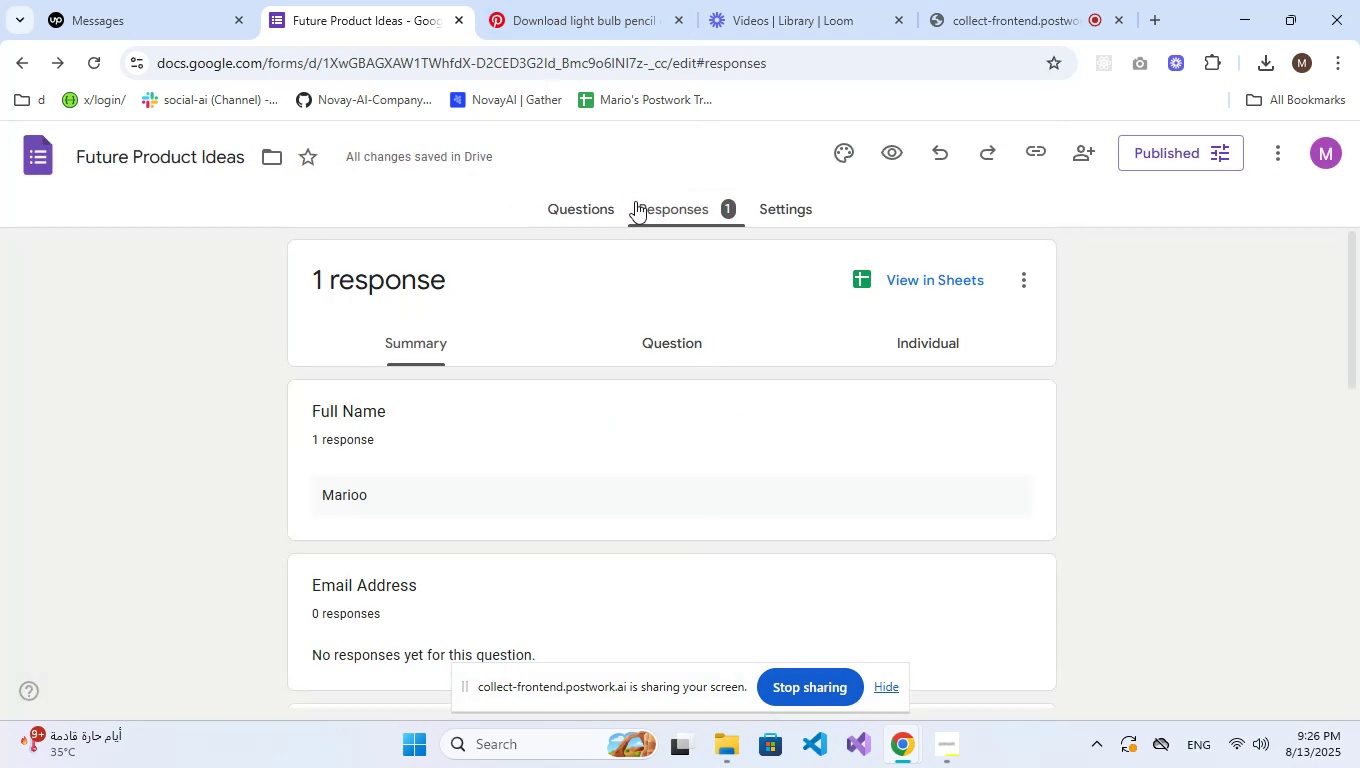 
left_click([601, 210])
 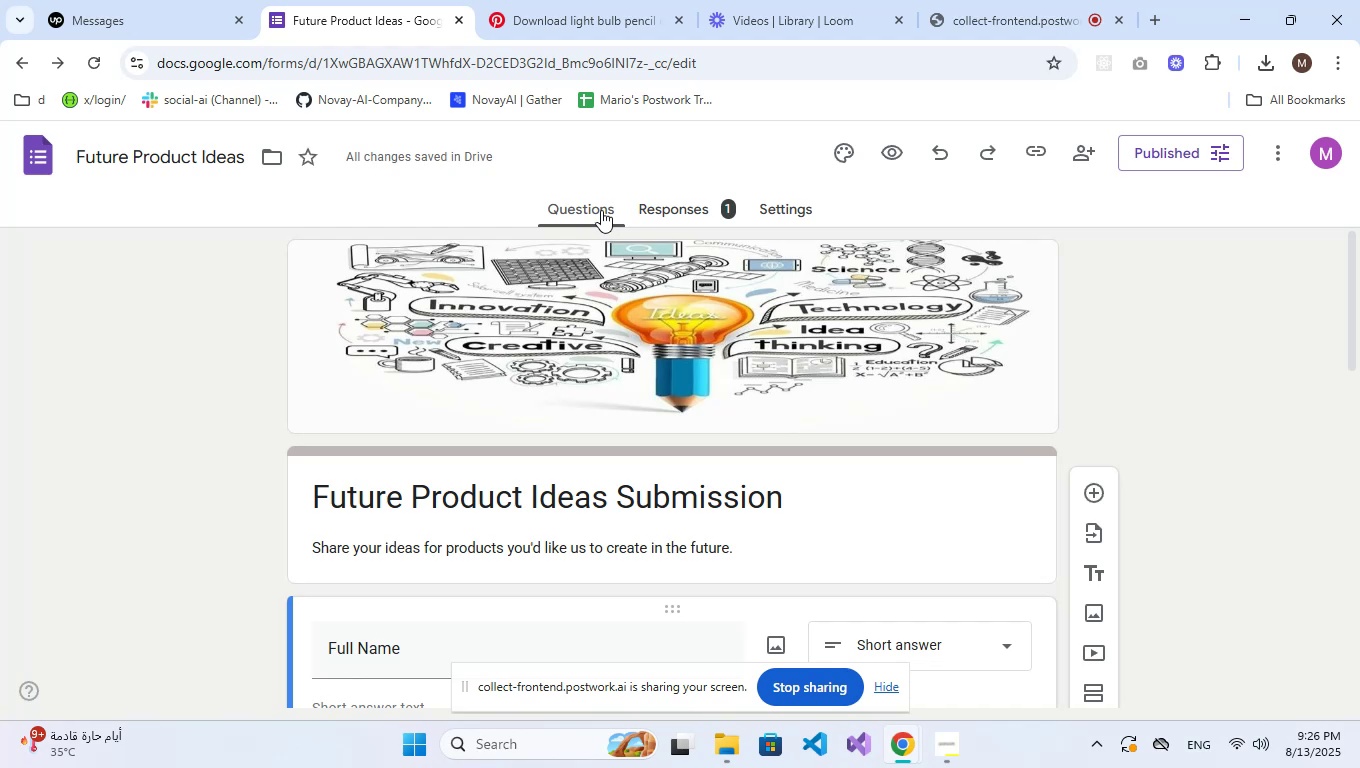 
wait(16.71)
 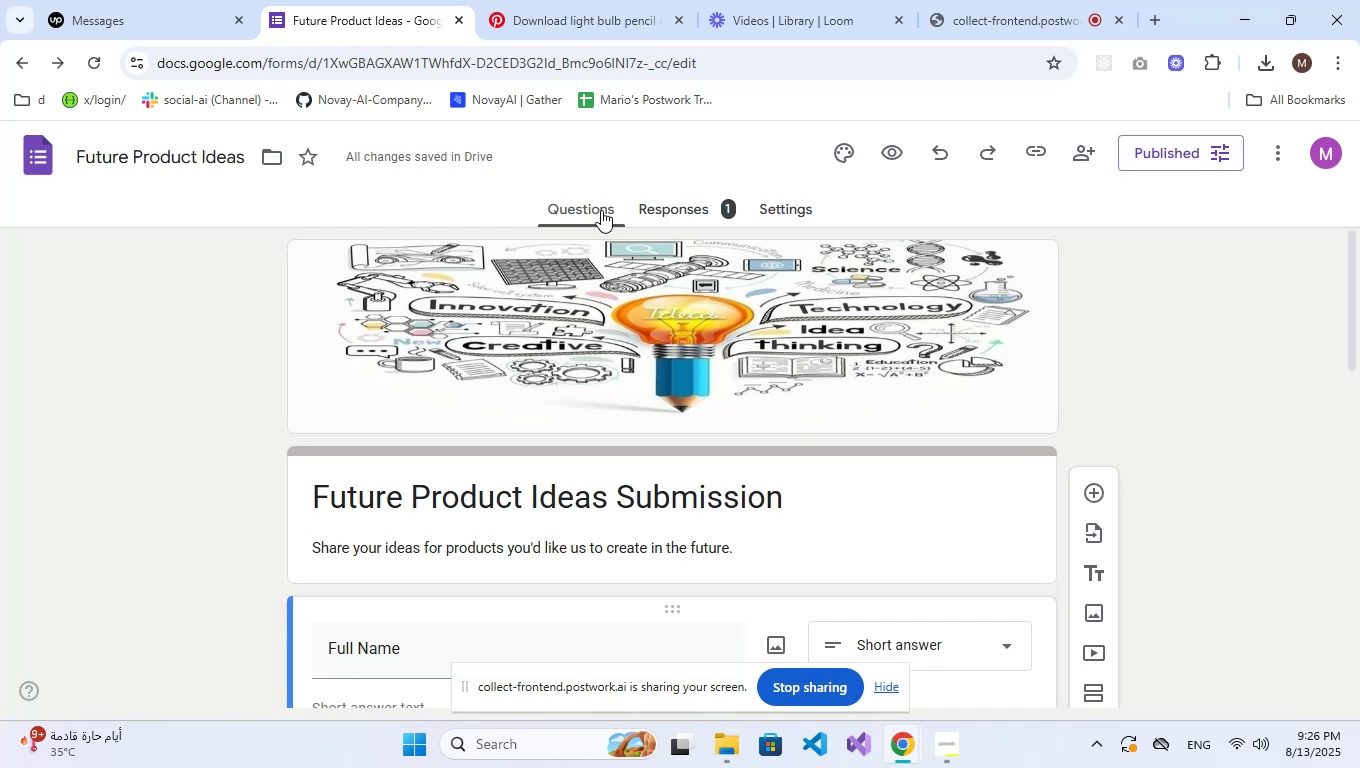 
left_click([45, 164])
 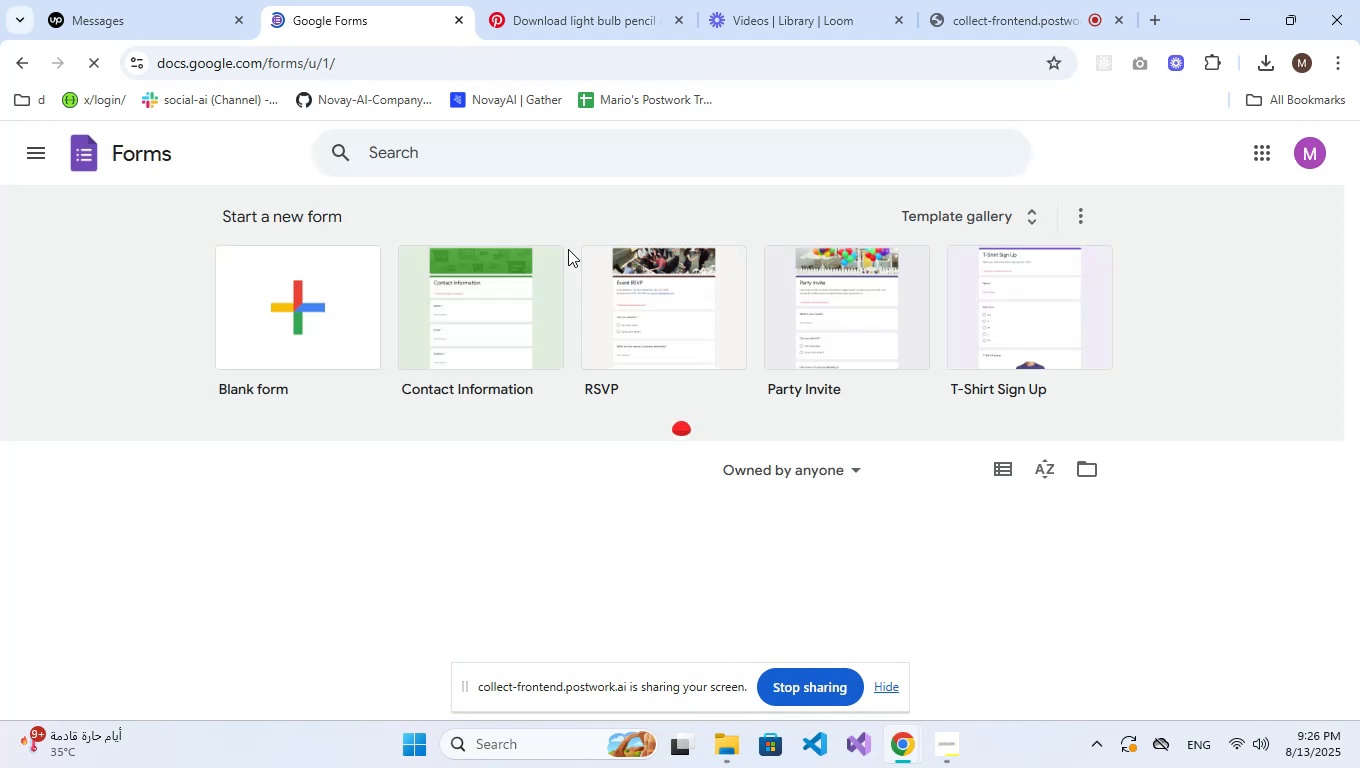 
left_click([360, 303])
 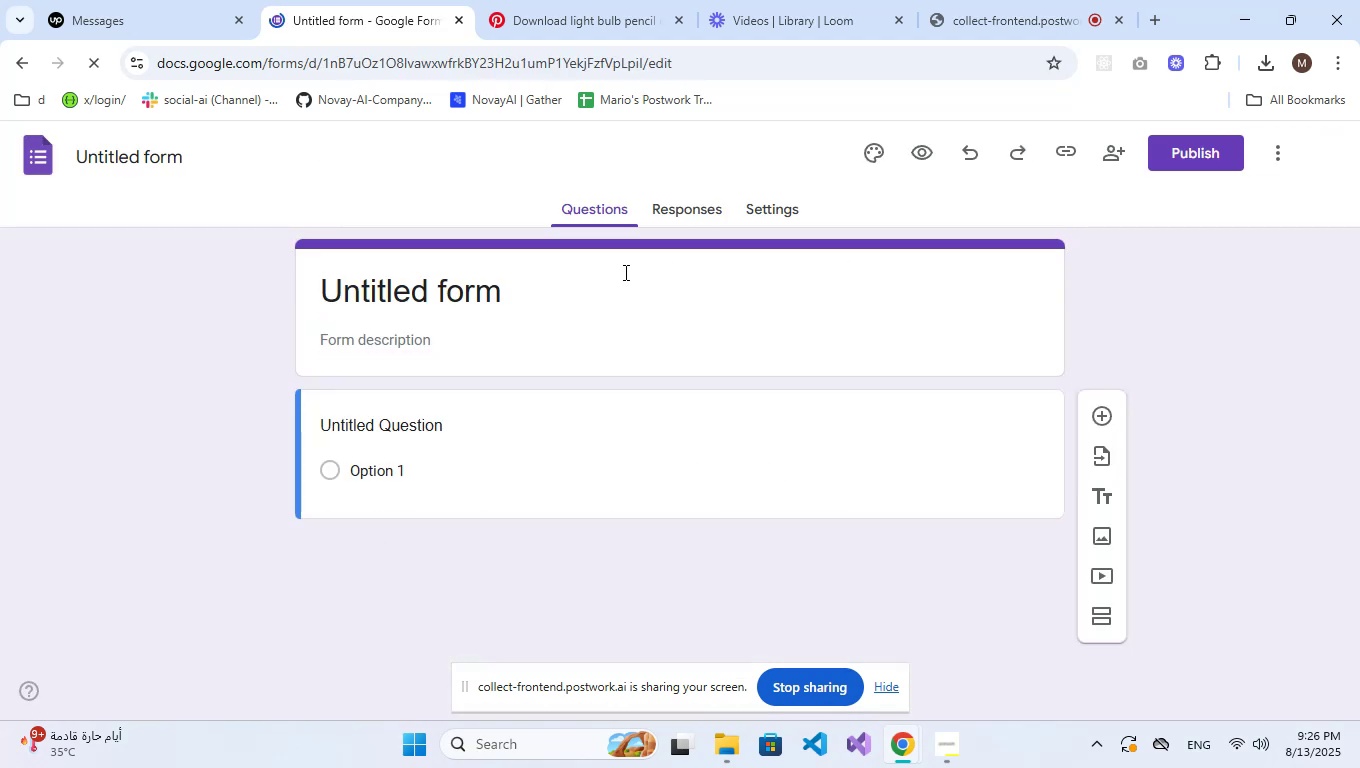 
double_click([521, 302])
 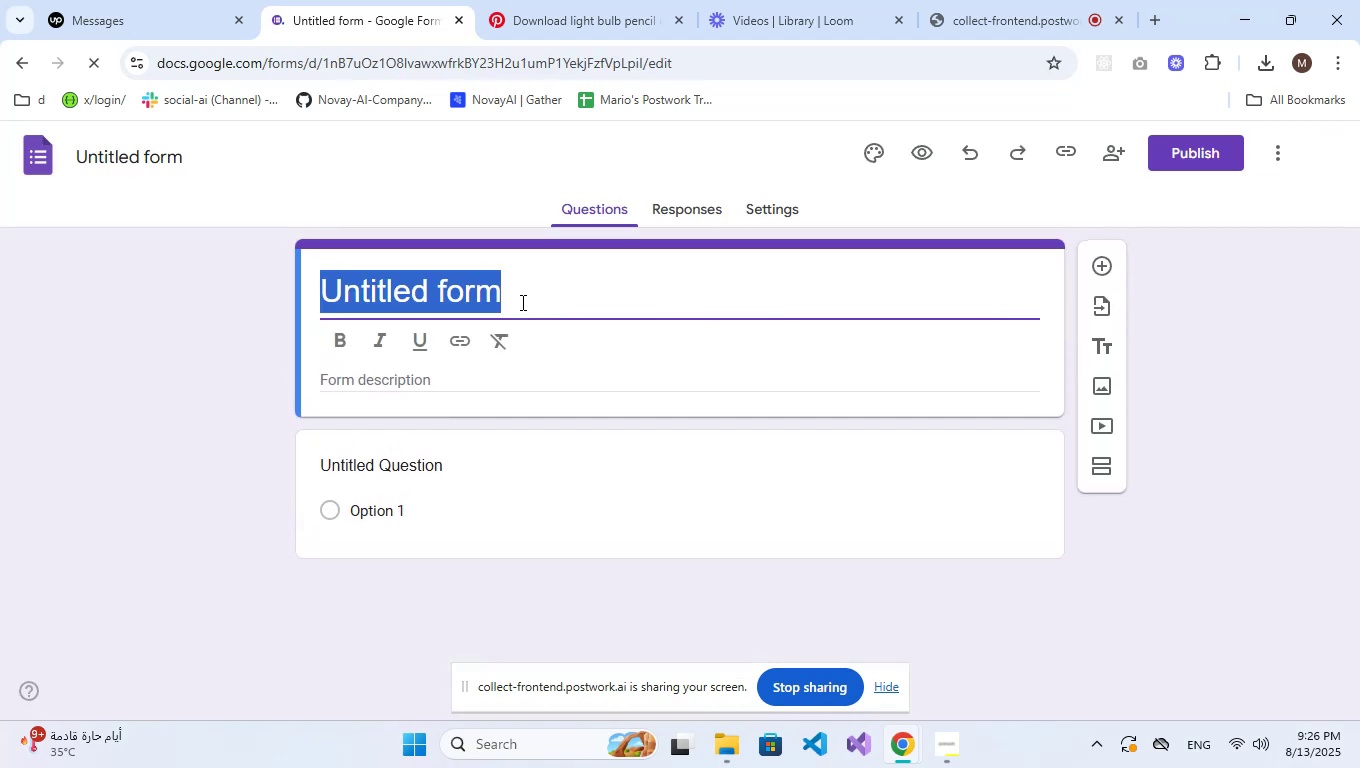 
triple_click([521, 302])
 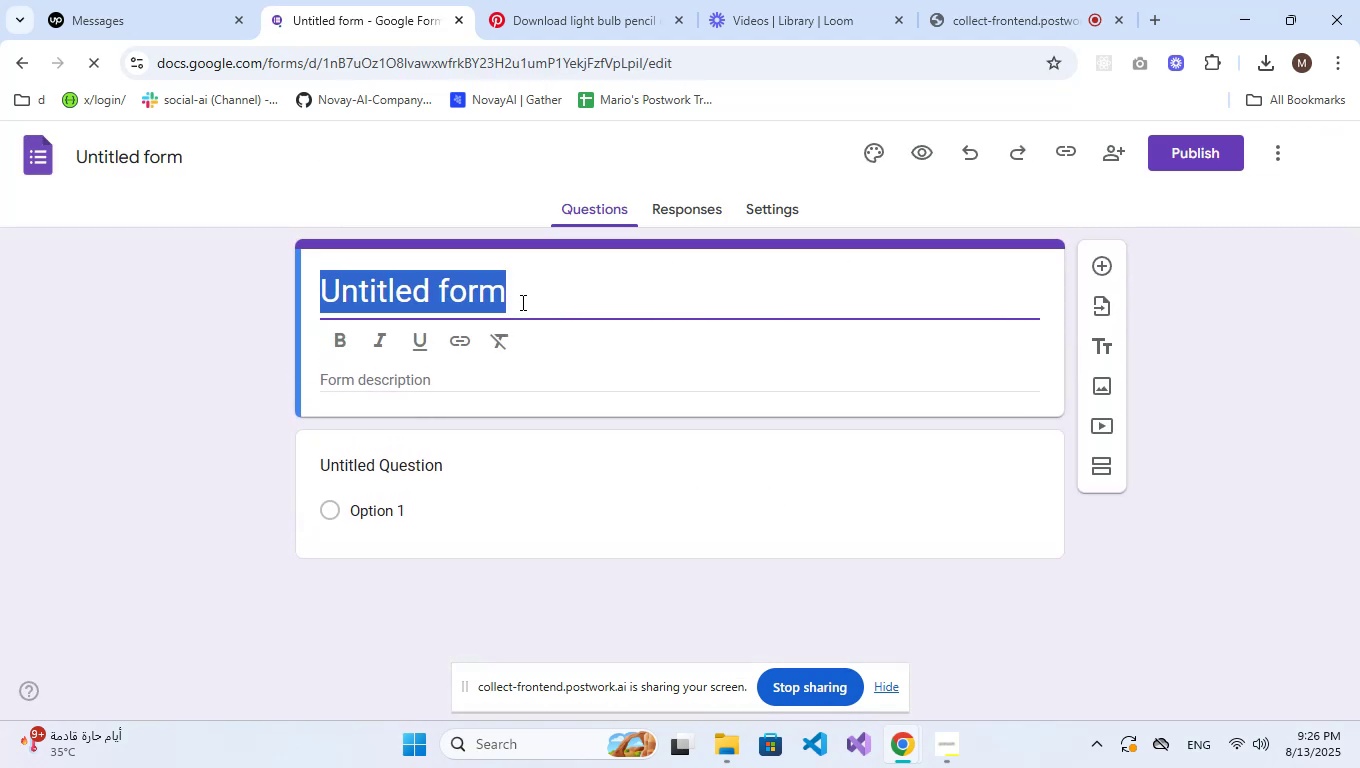 
type(Weebsite Improvement Suggestions Form)
 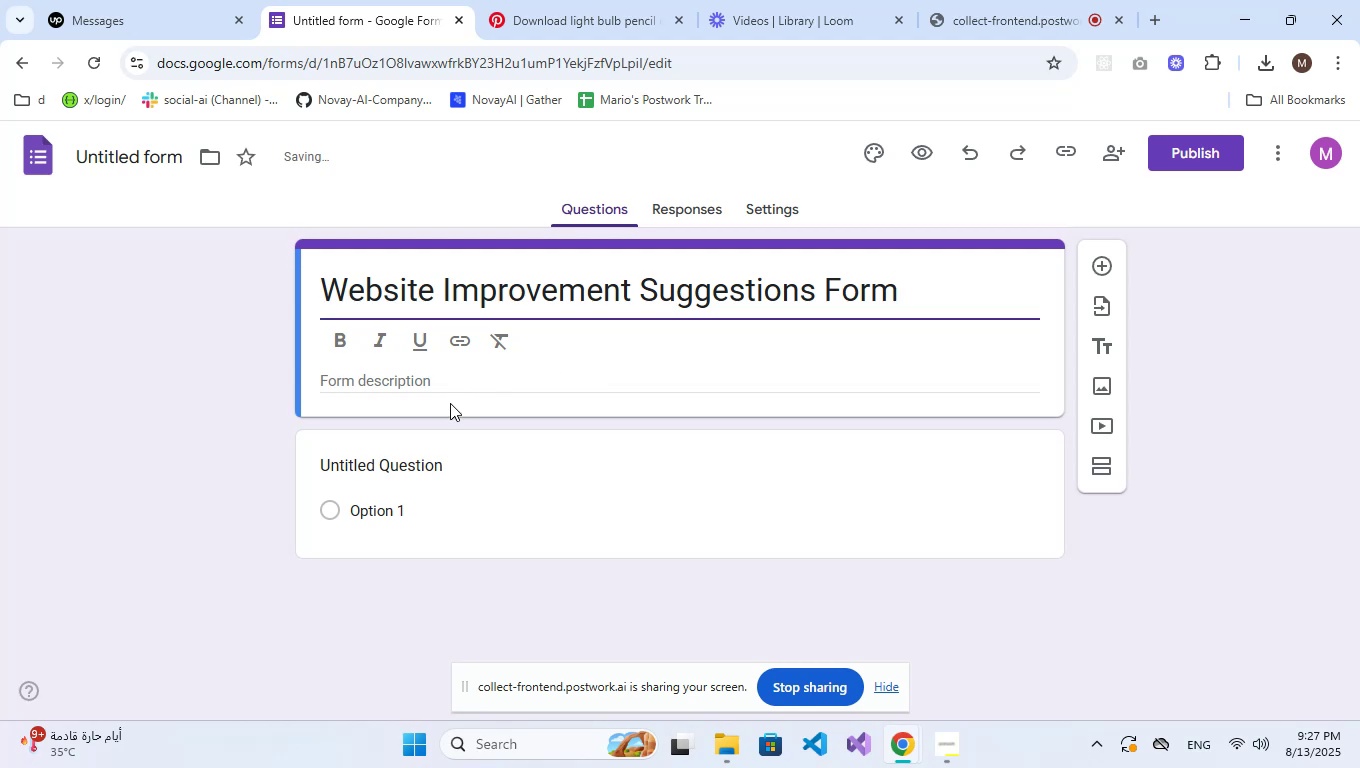 
left_click([455, 393])
 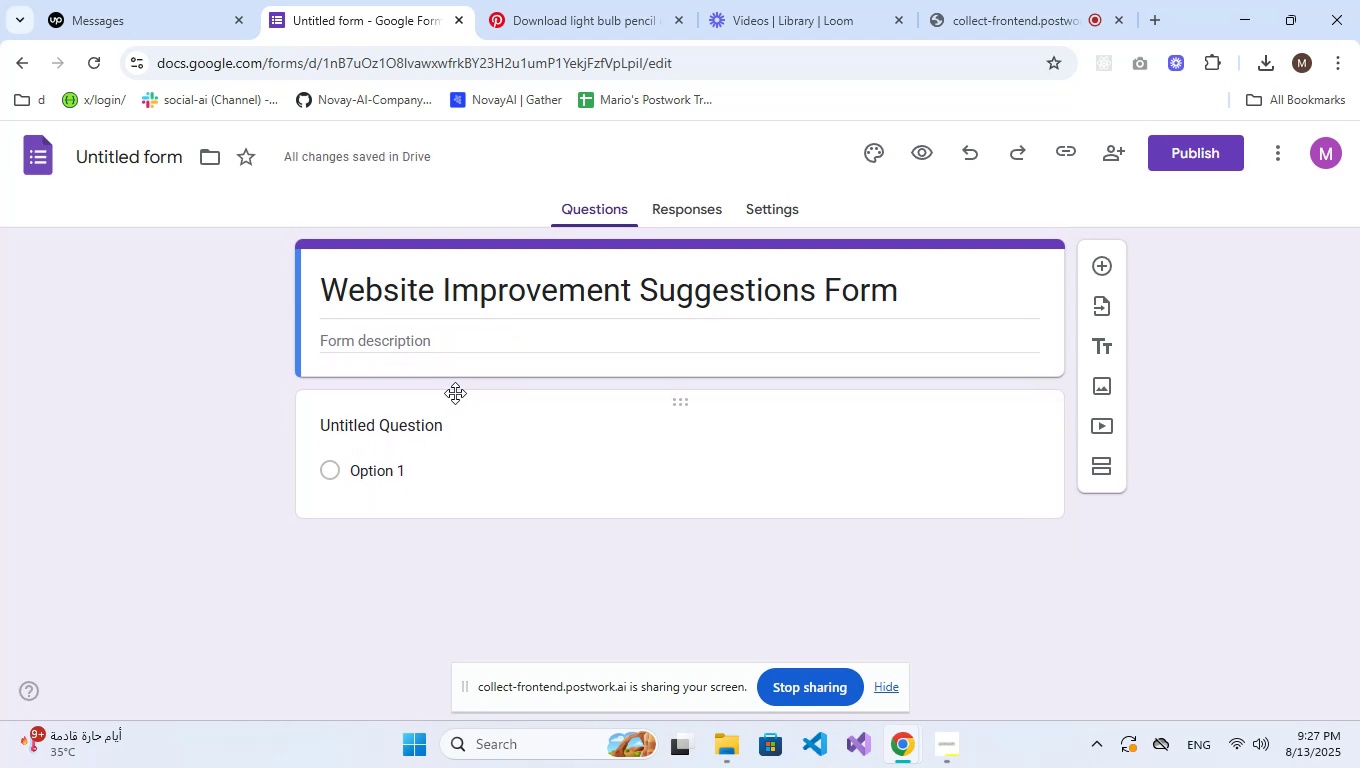 
left_click([484, 345])
 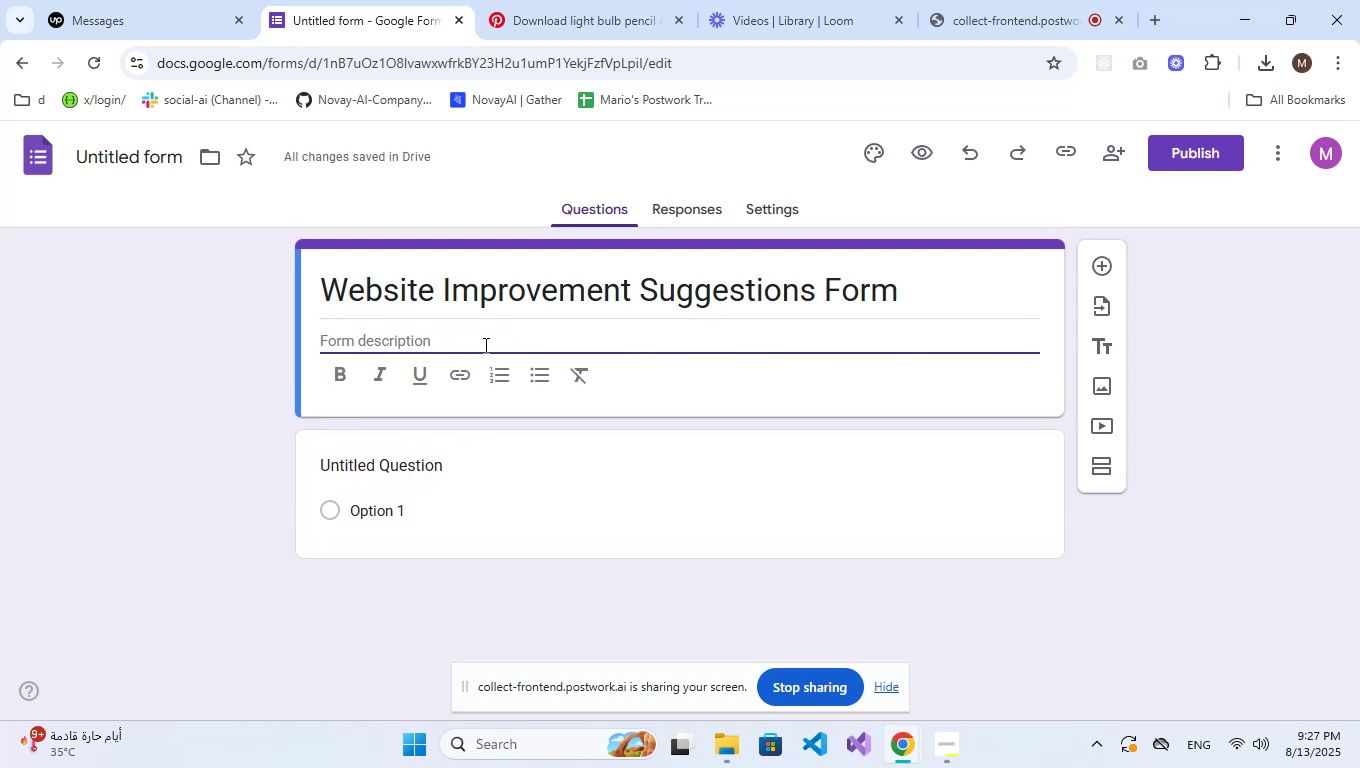 
type(Help us improve our website by sharing your ideas.)
 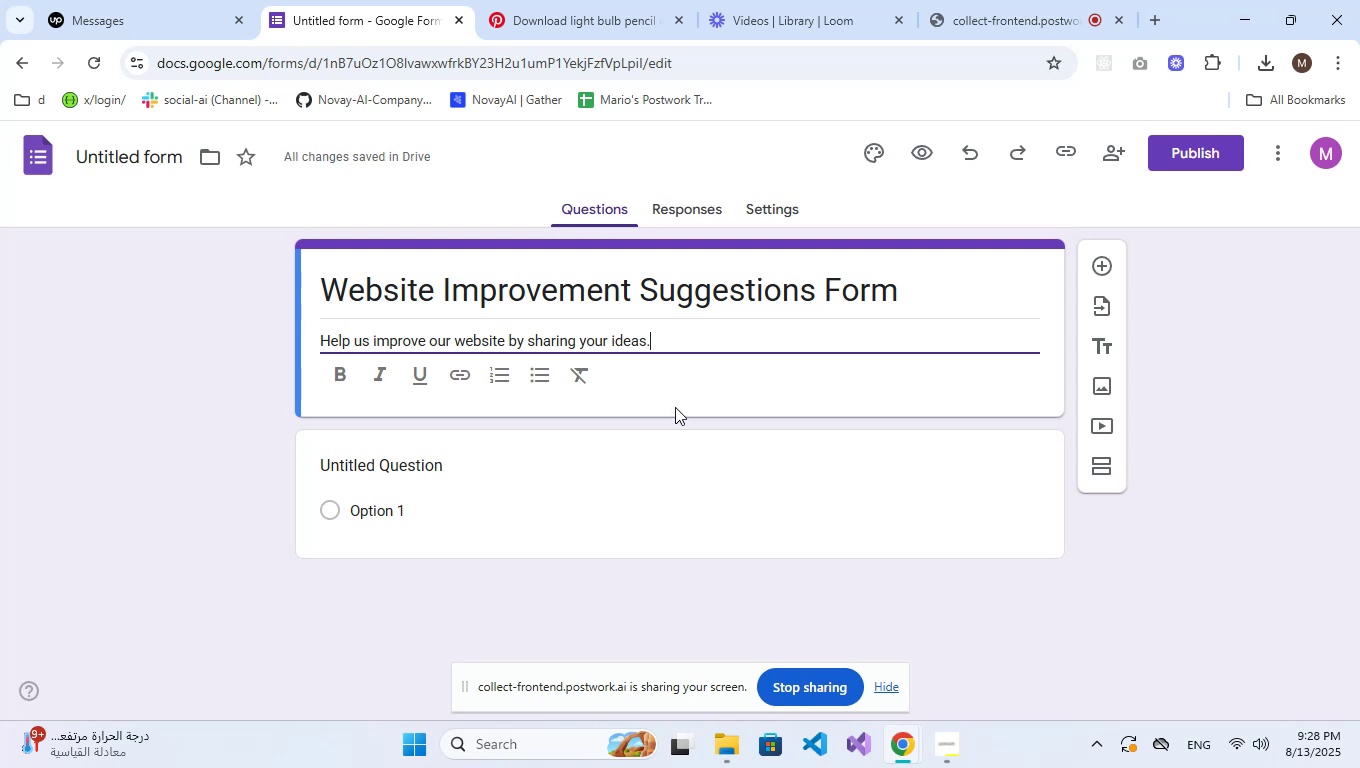 
wait(60.15)
 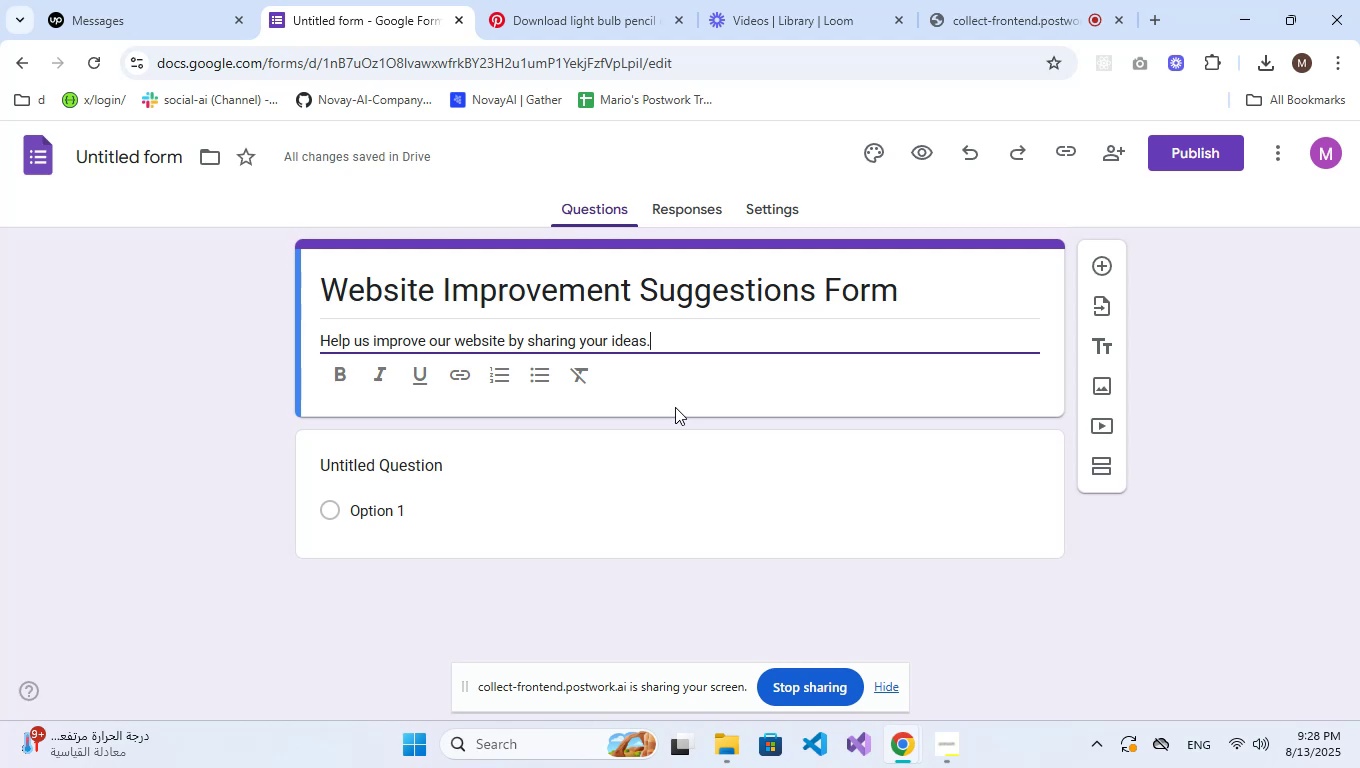 
double_click([552, 289])
 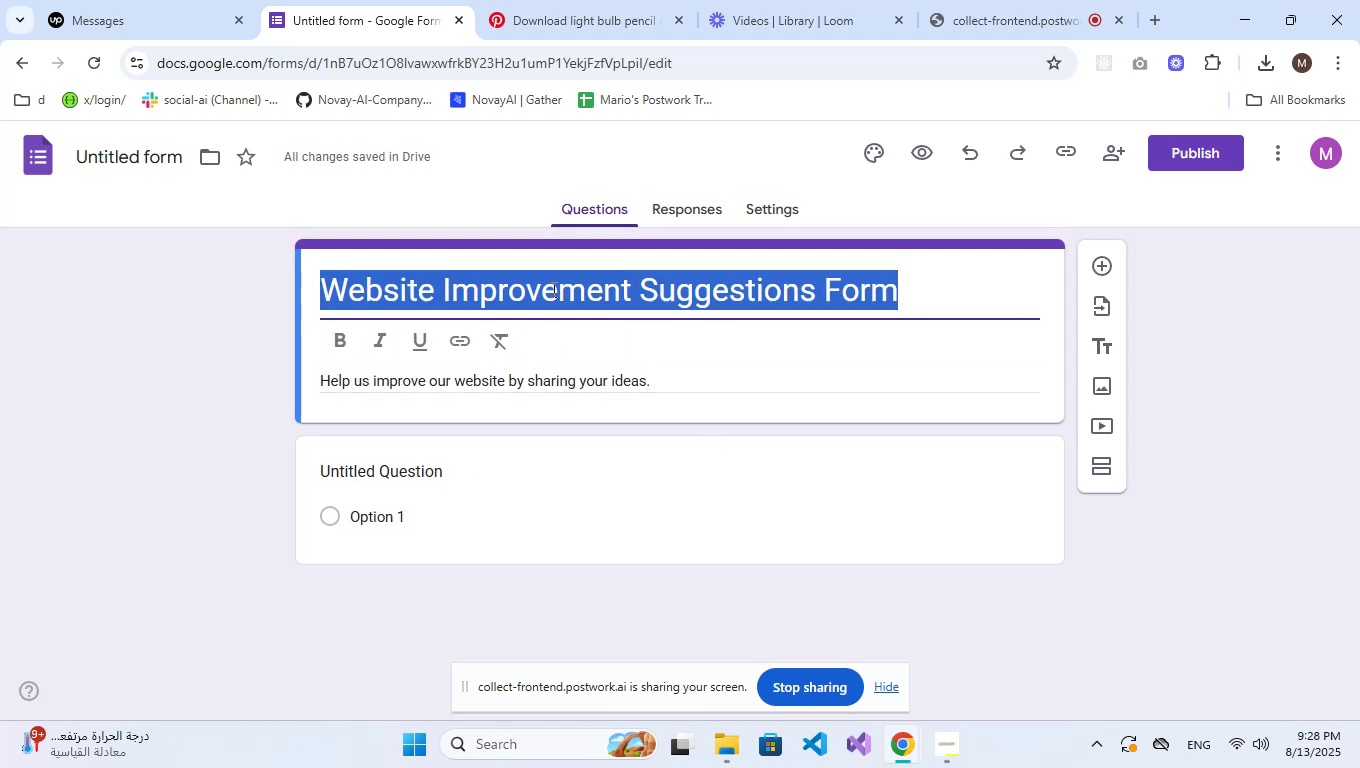 
triple_click([552, 289])
 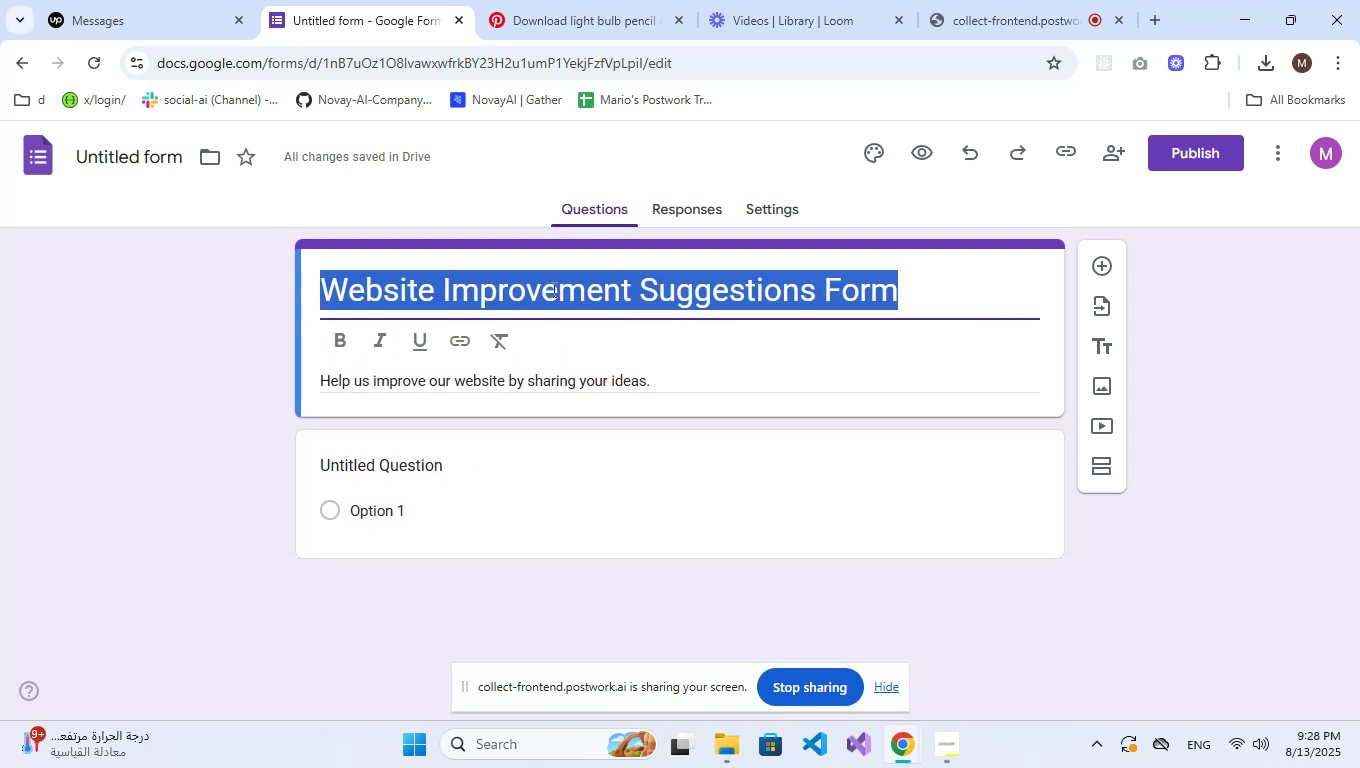 
key(Control+C)
 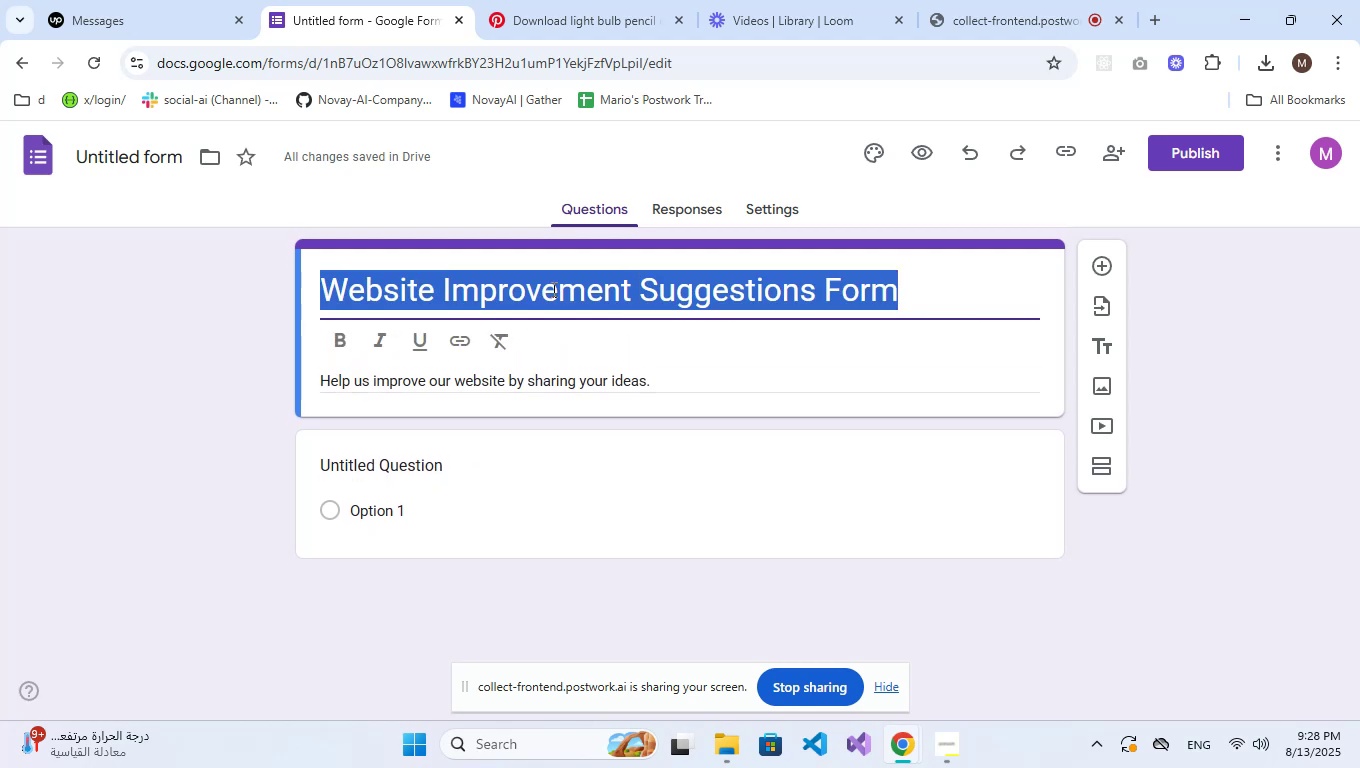 
key(Control+C)
 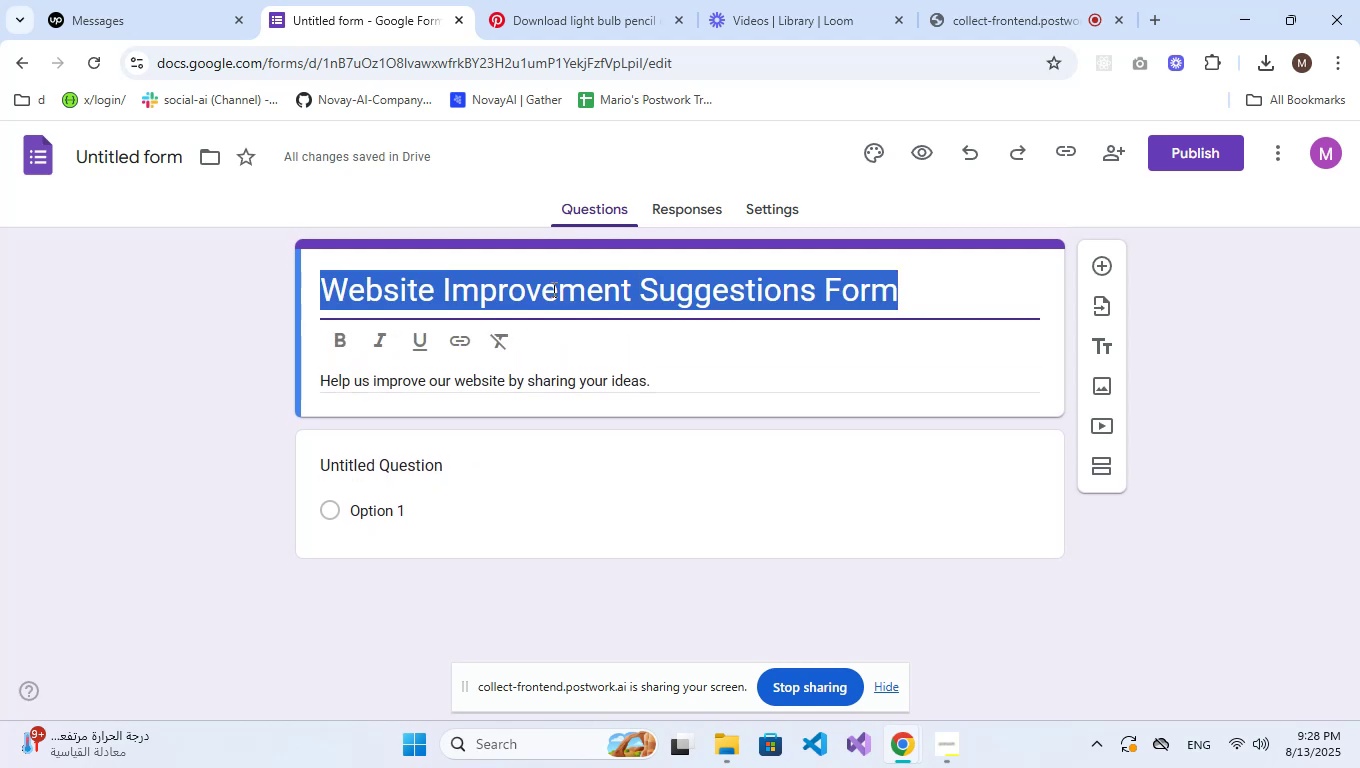 
key(Control+C)
 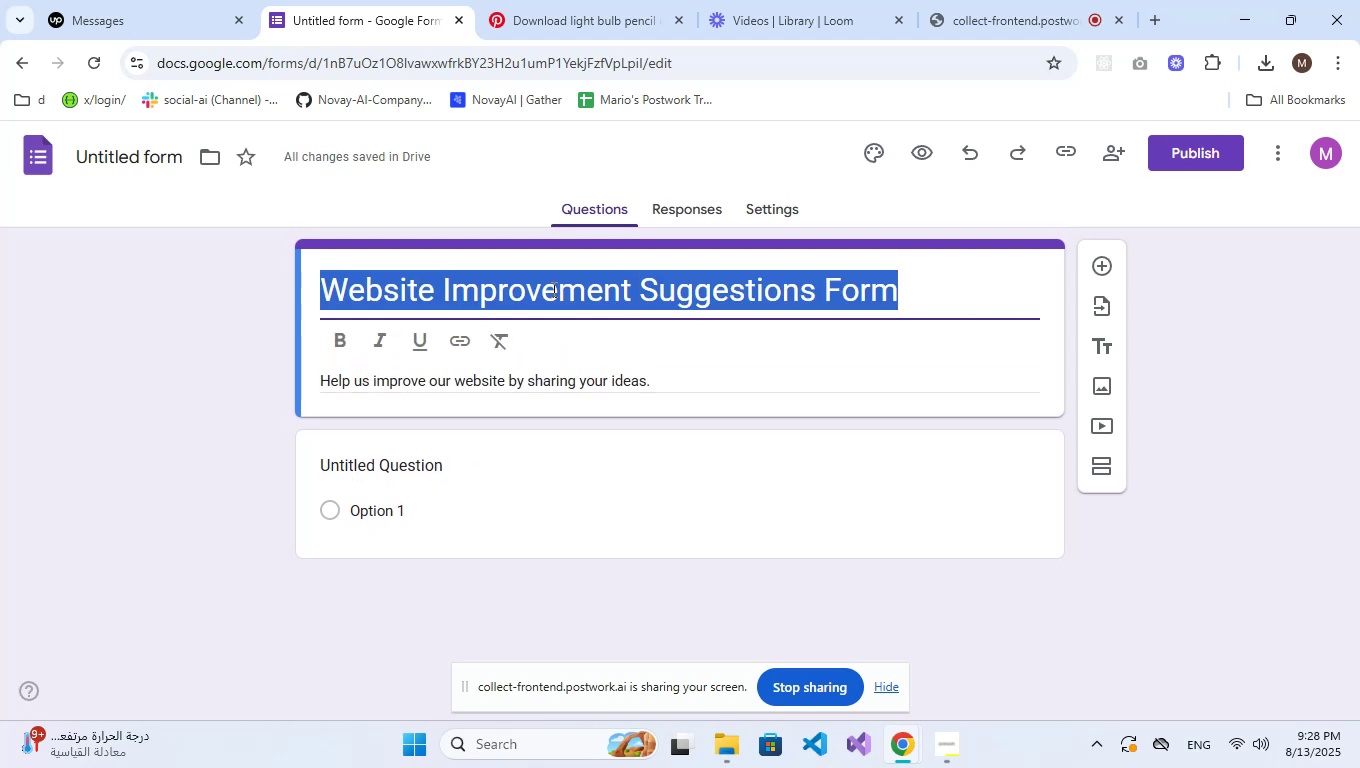 
key(Control+C)
 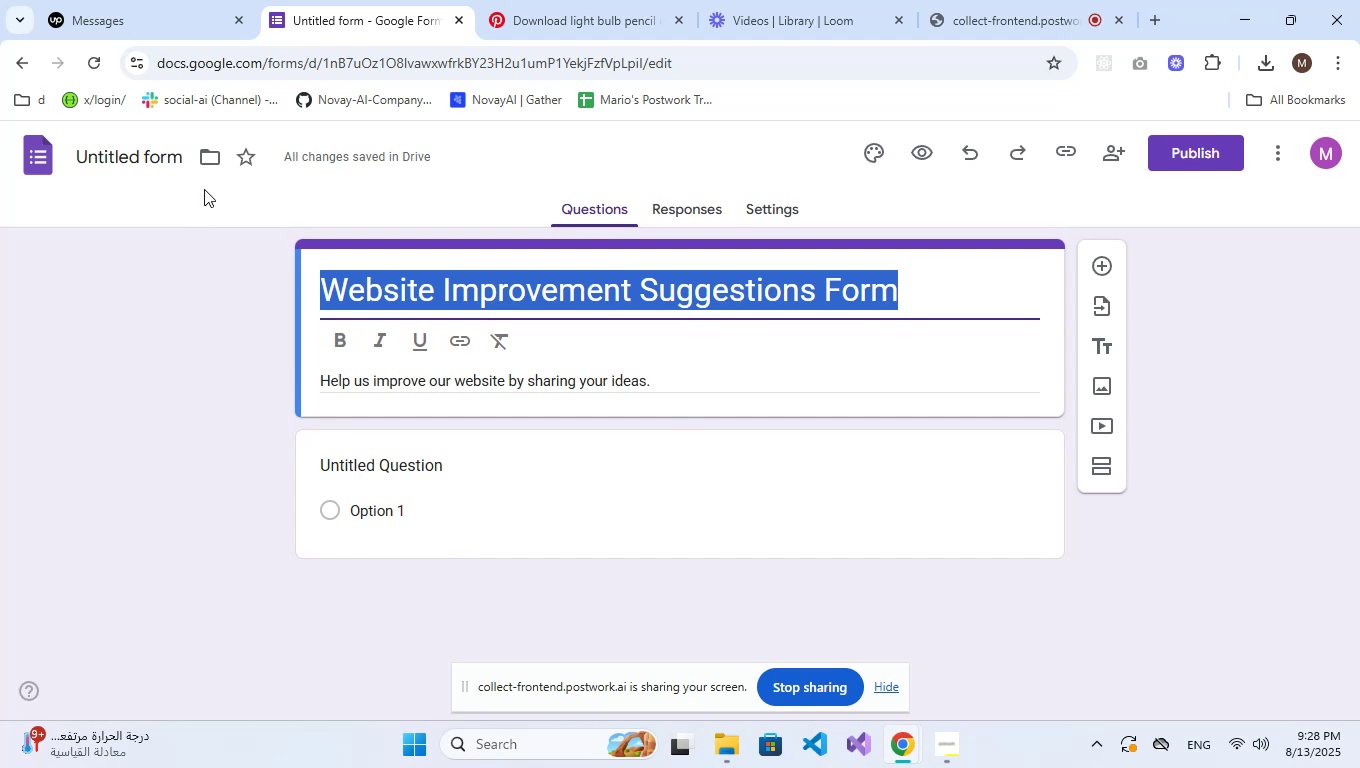 
left_click([144, 160])
 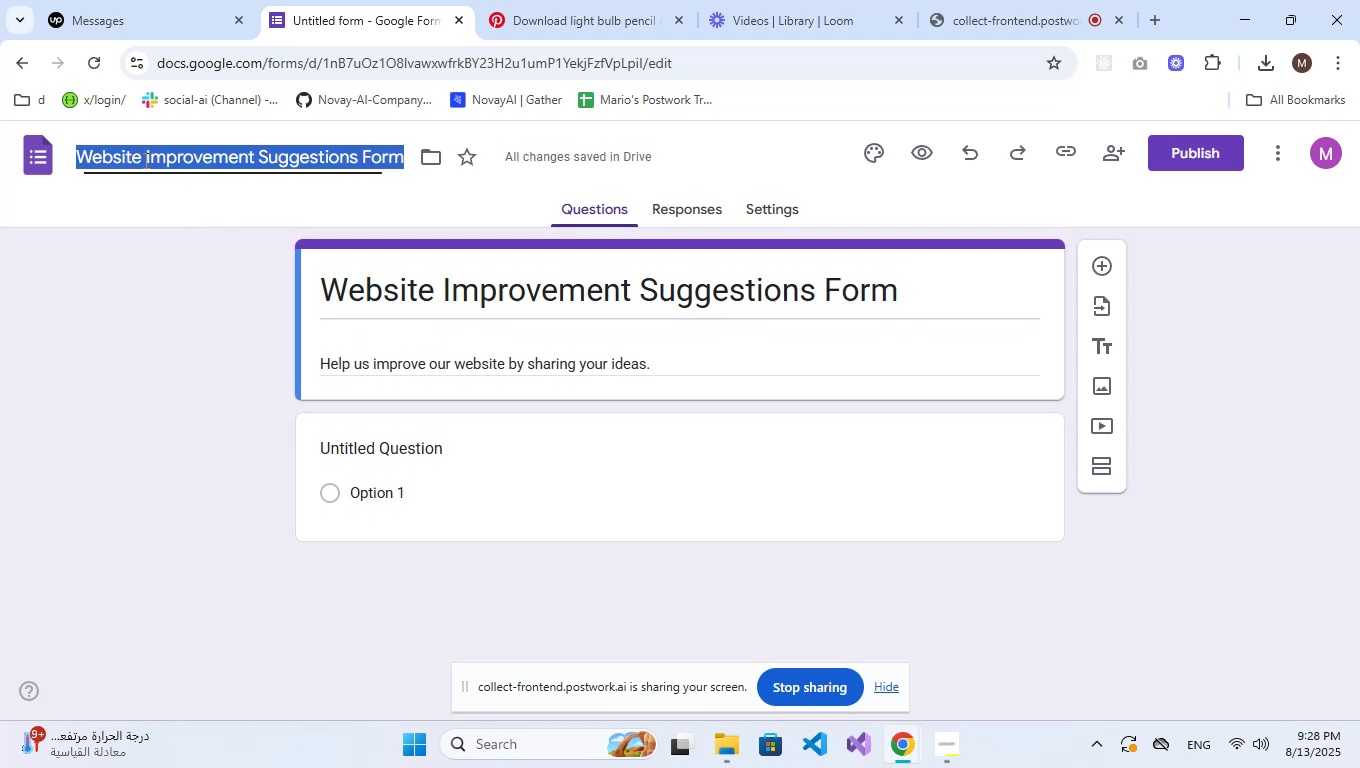 
key(Control+V)
 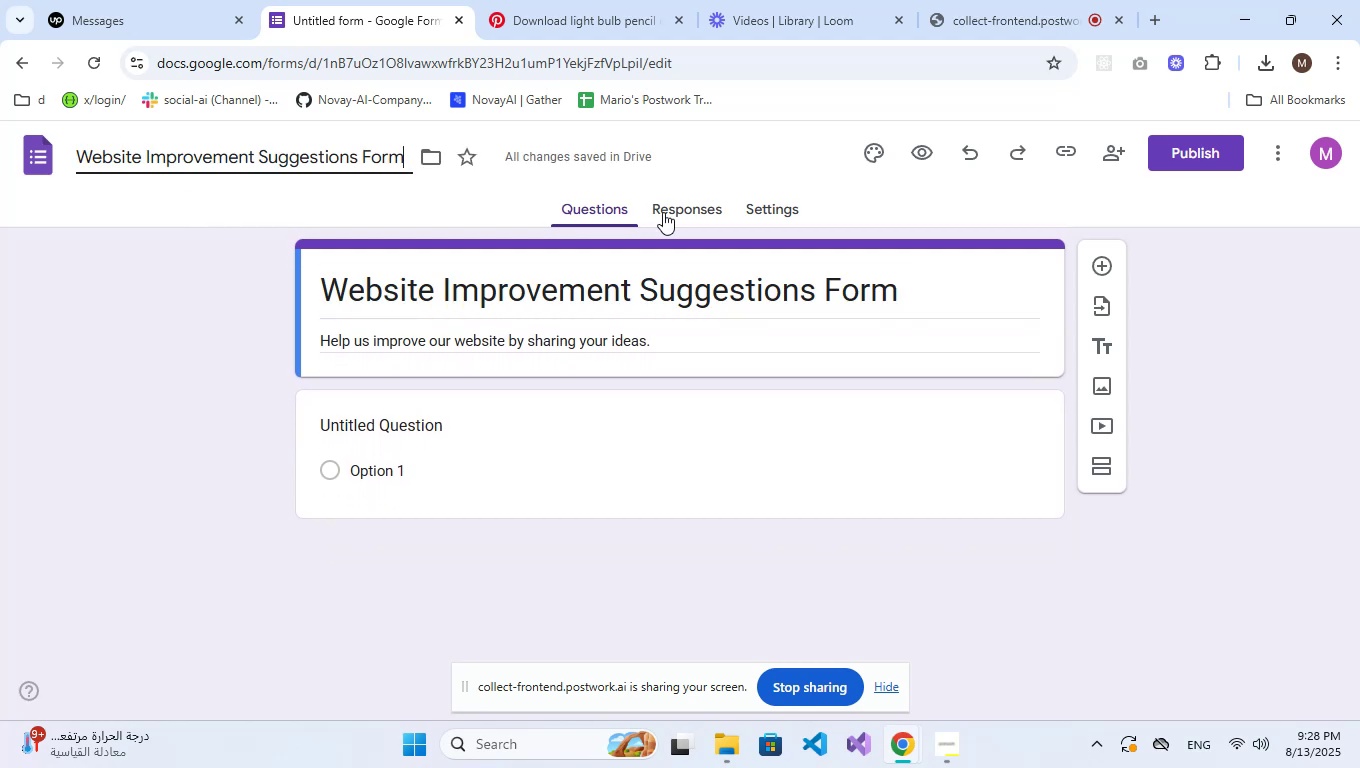 
left_click([667, 212])
 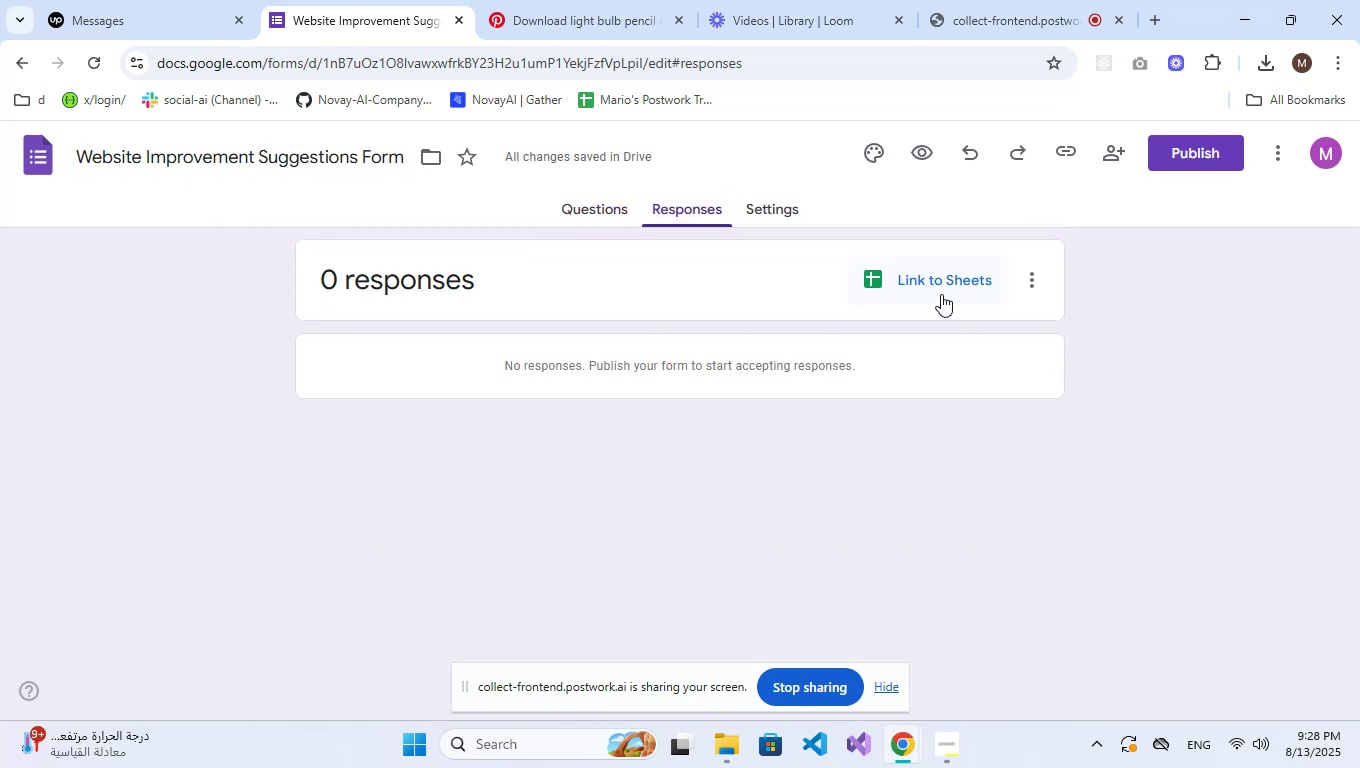 
left_click([940, 291])
 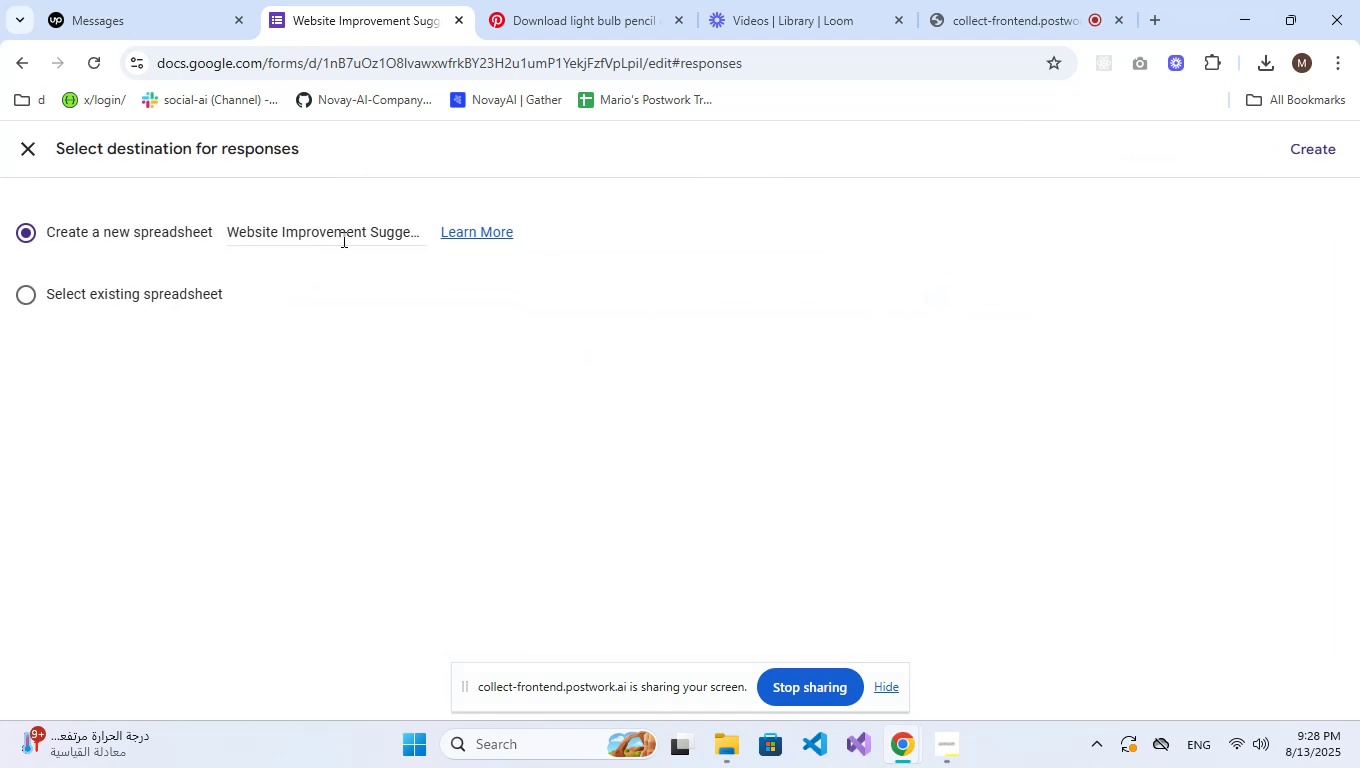 
double_click([340, 239])
 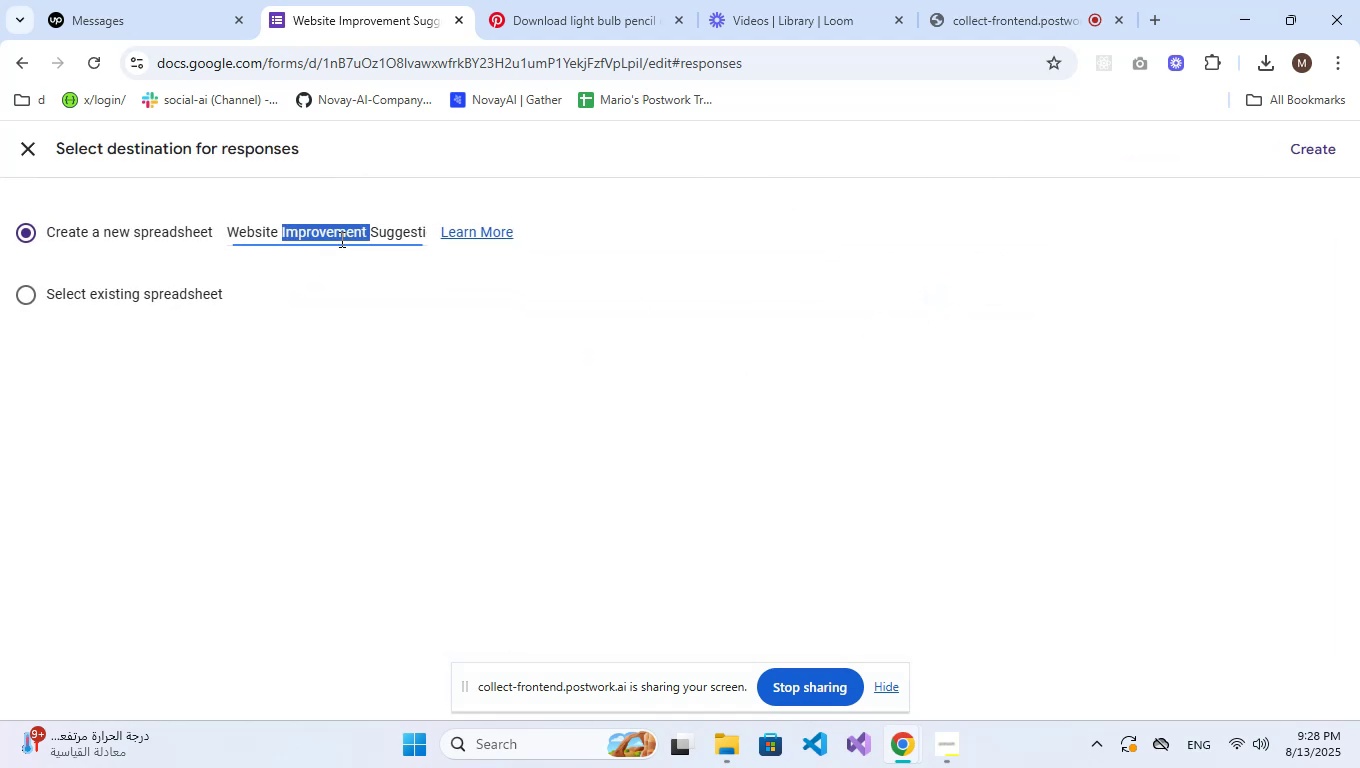 
triple_click([340, 239])
 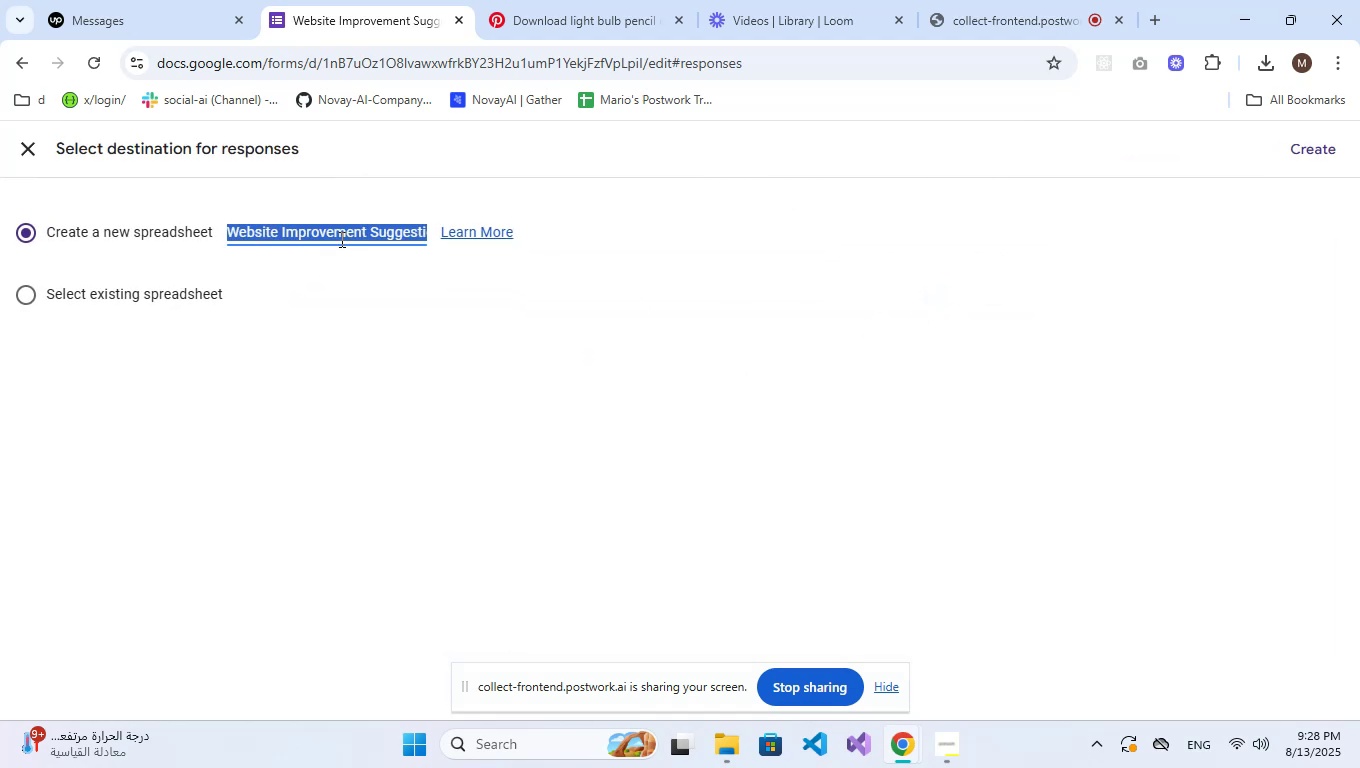 
key(Control+V)
 